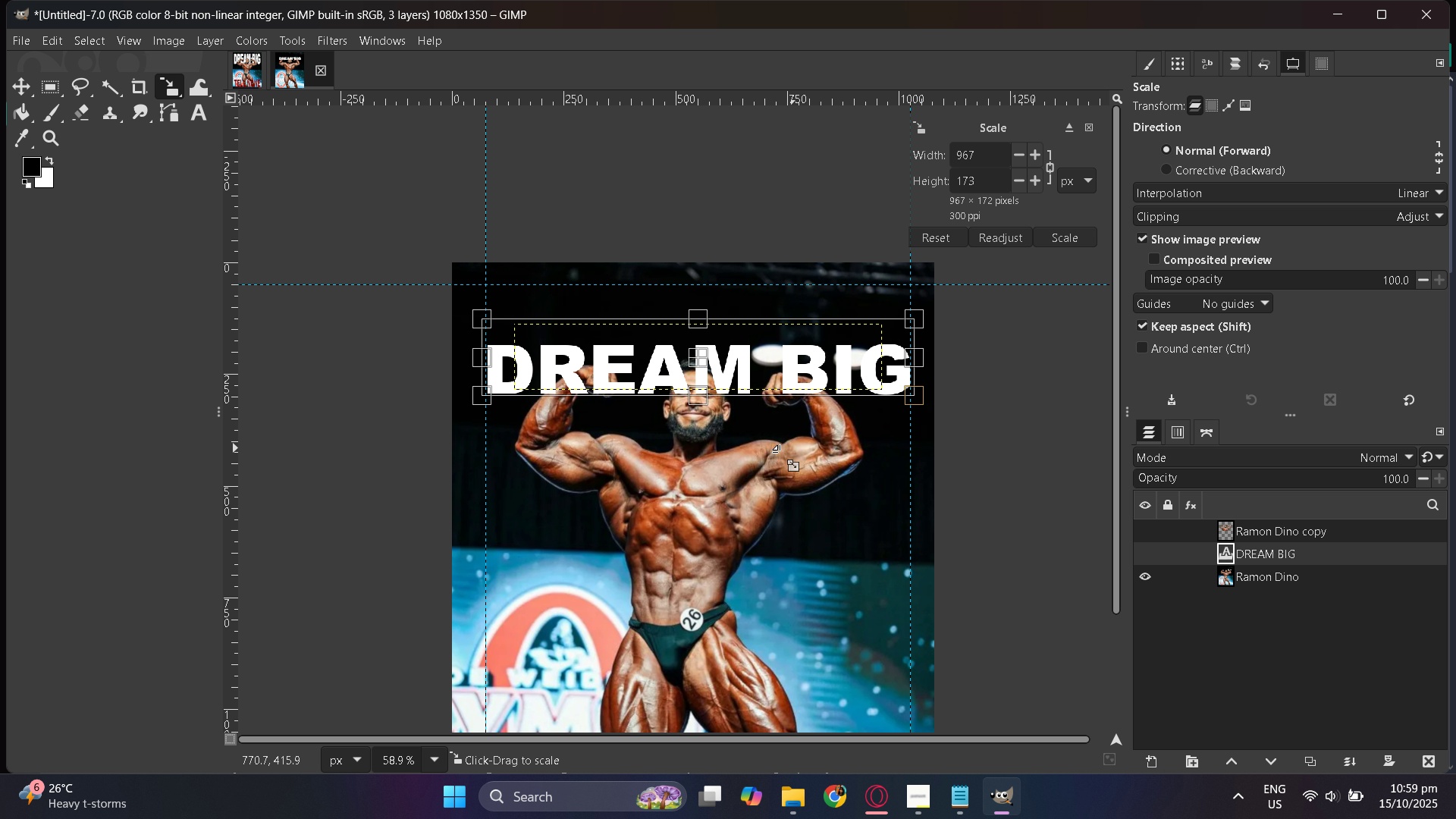 
hold_key(key=ControlLeft, duration=0.42)
scroll: coordinate [554, 445], scroll_direction: up, amount: 2.0
 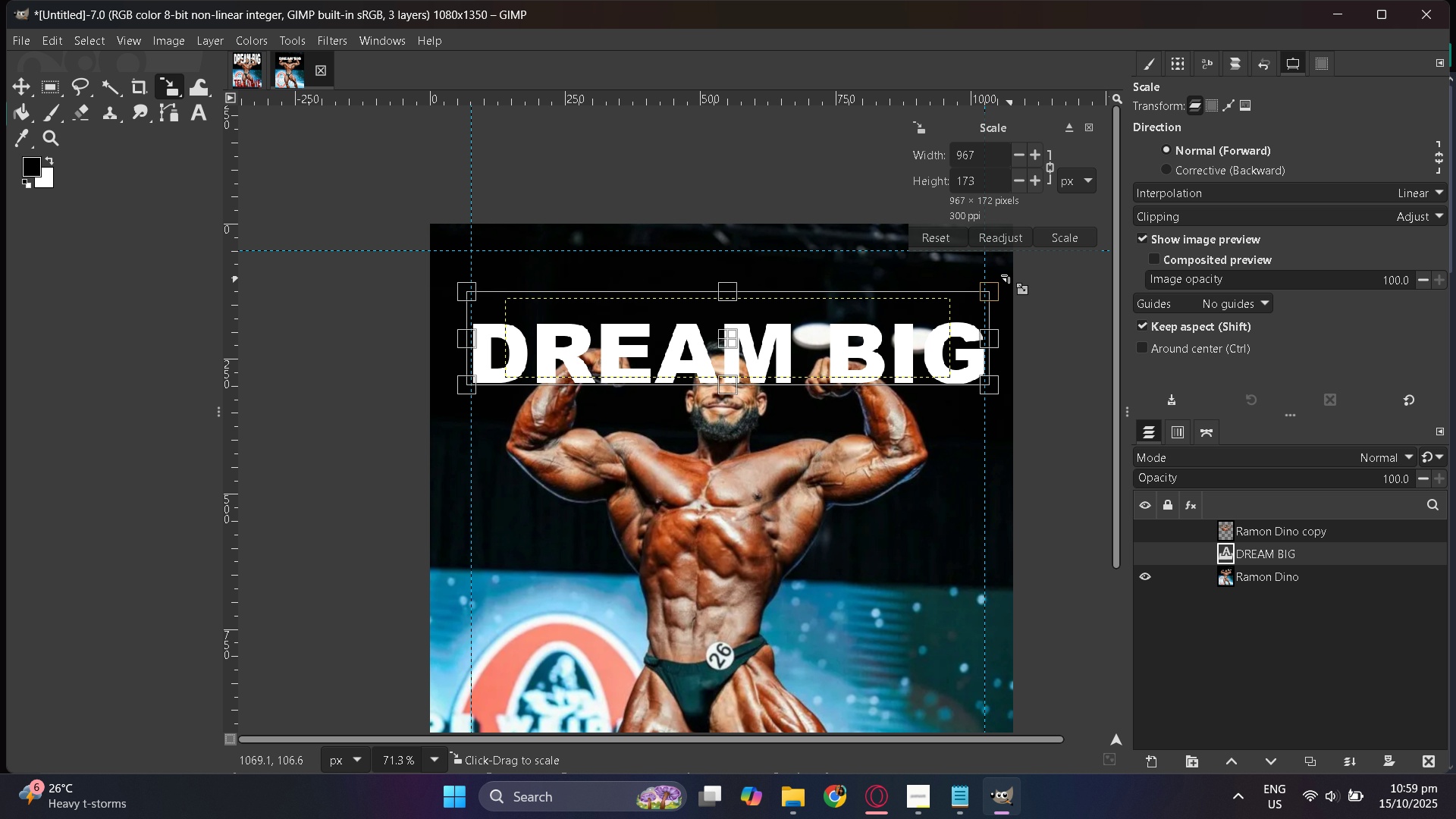 
hold_key(key=ControlLeft, duration=0.33)
scroll: coordinate [693, 405], scroll_direction: up, amount: 1.0
 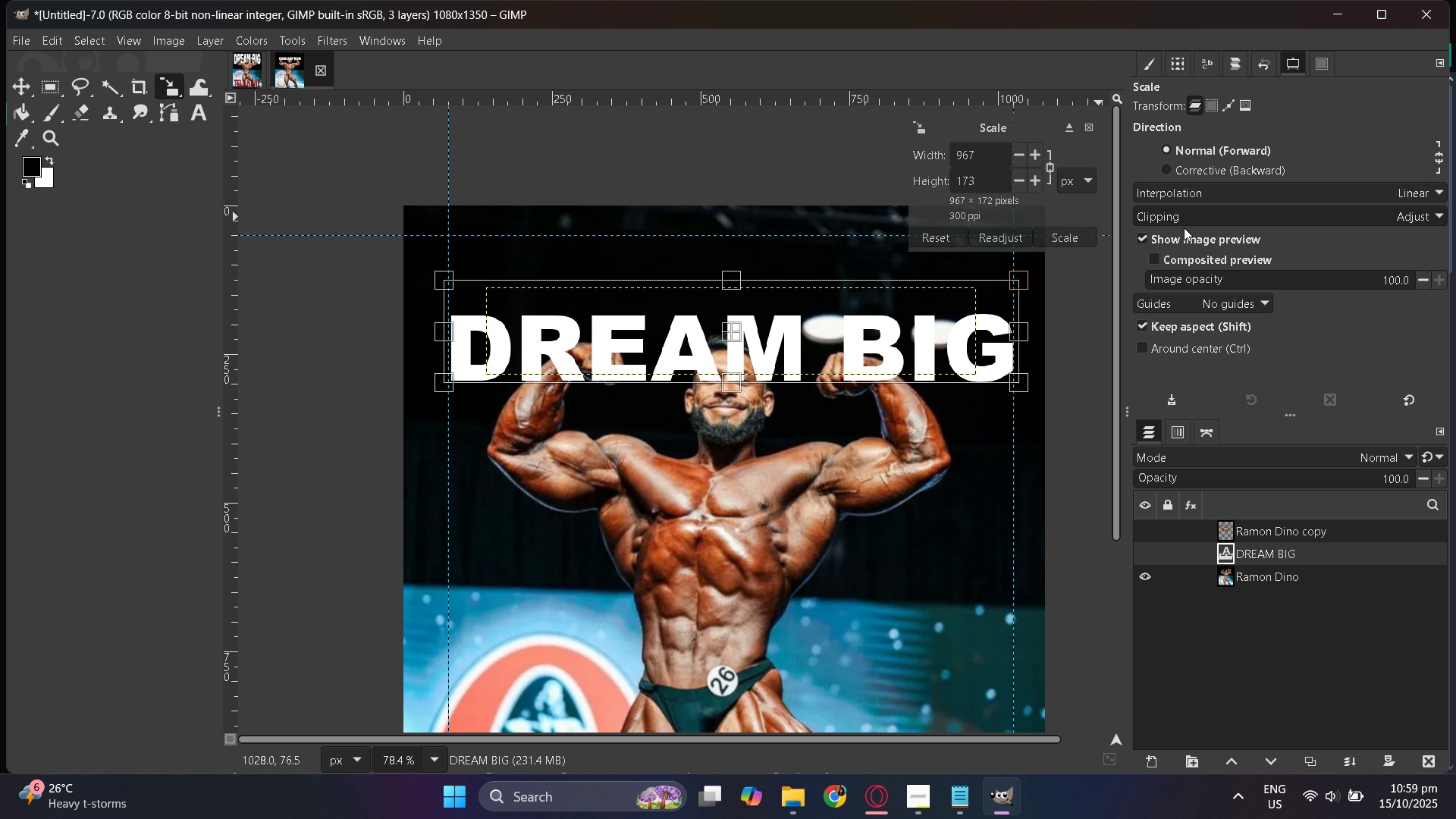 
left_click([1148, 326])
 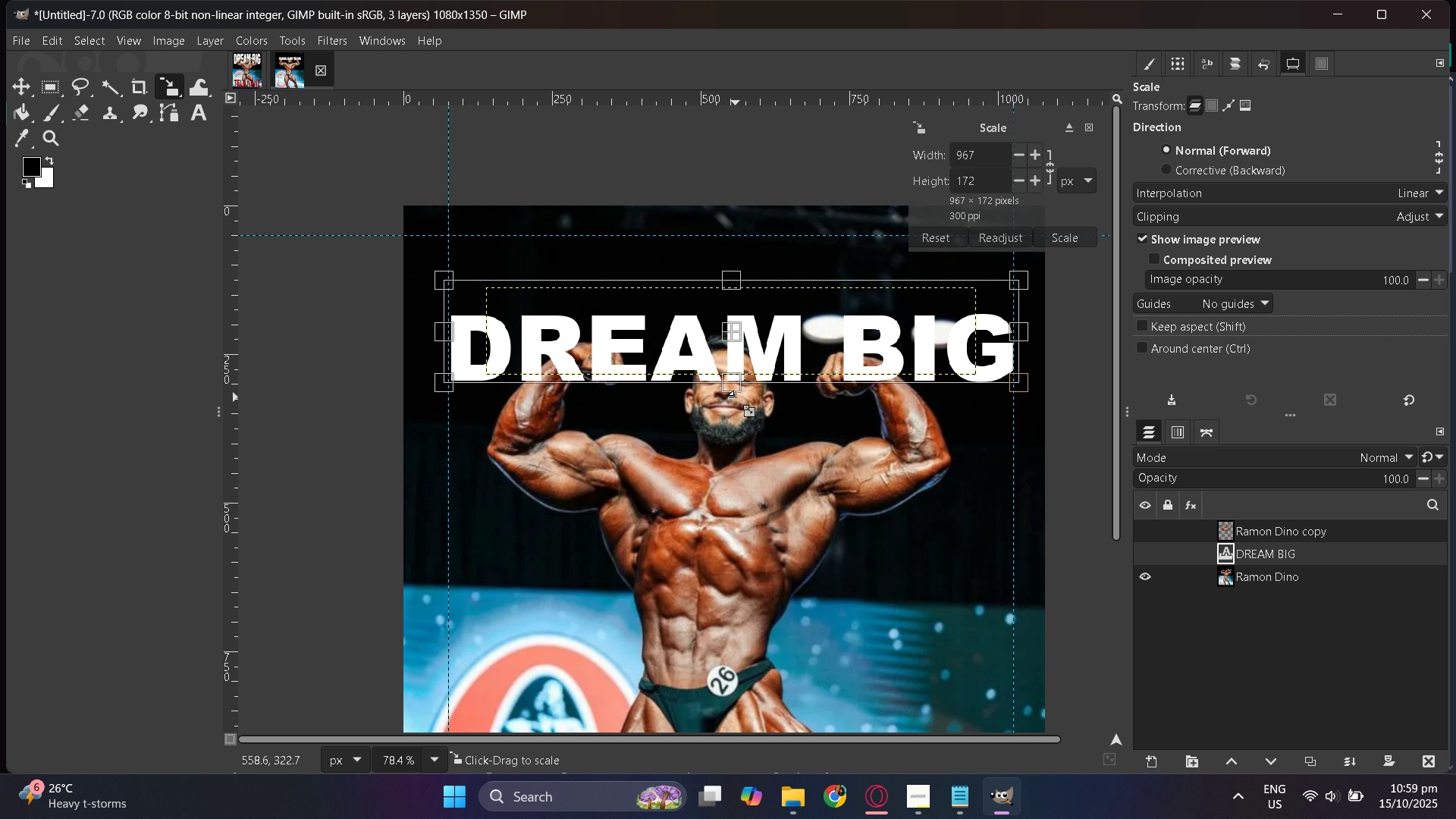 
left_click_drag(start_coordinate=[736, 396], to_coordinate=[730, 530])
 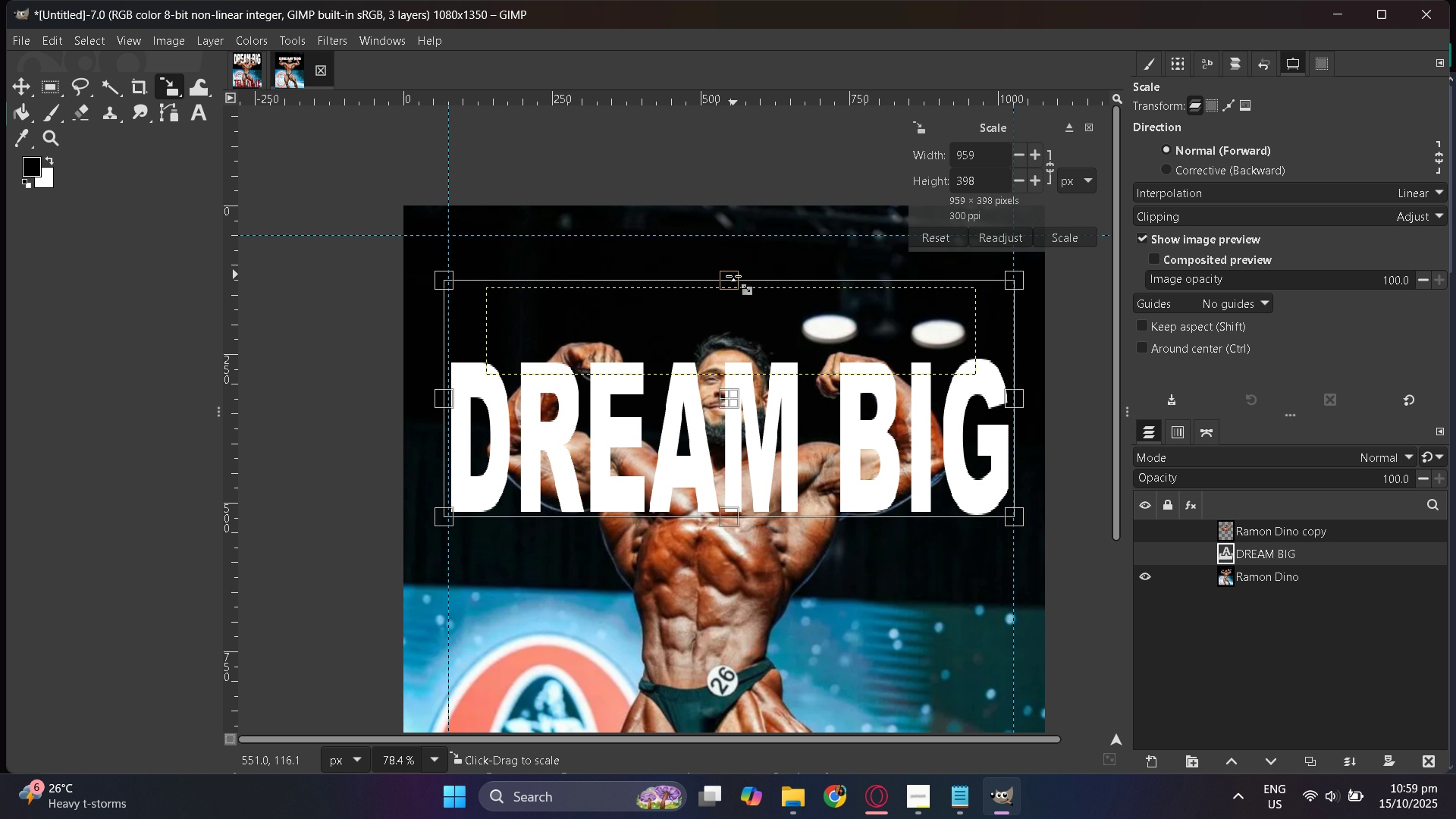 
left_click_drag(start_coordinate=[731, 278], to_coordinate=[714, 86])
 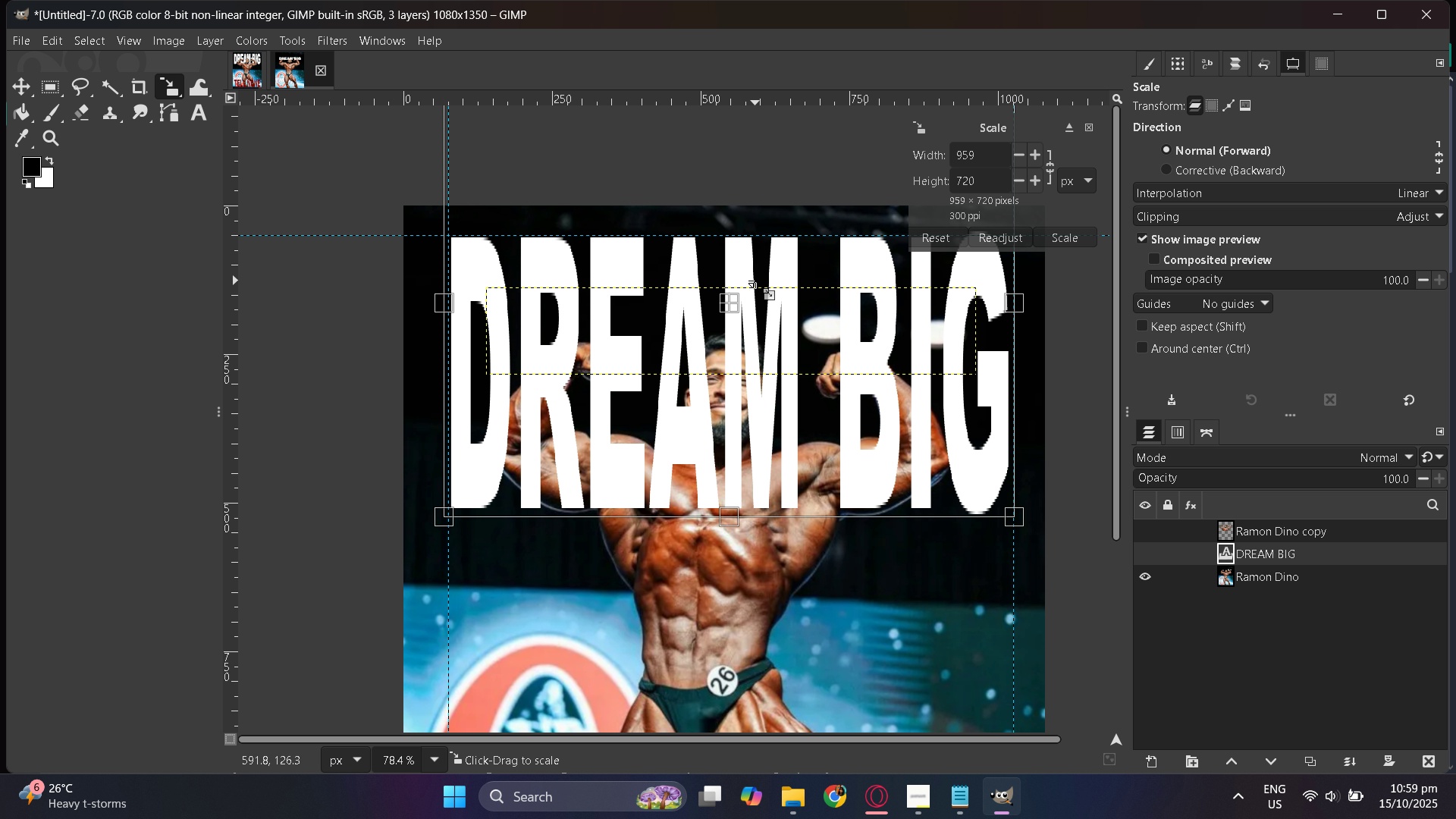 
key(Control+Z)
 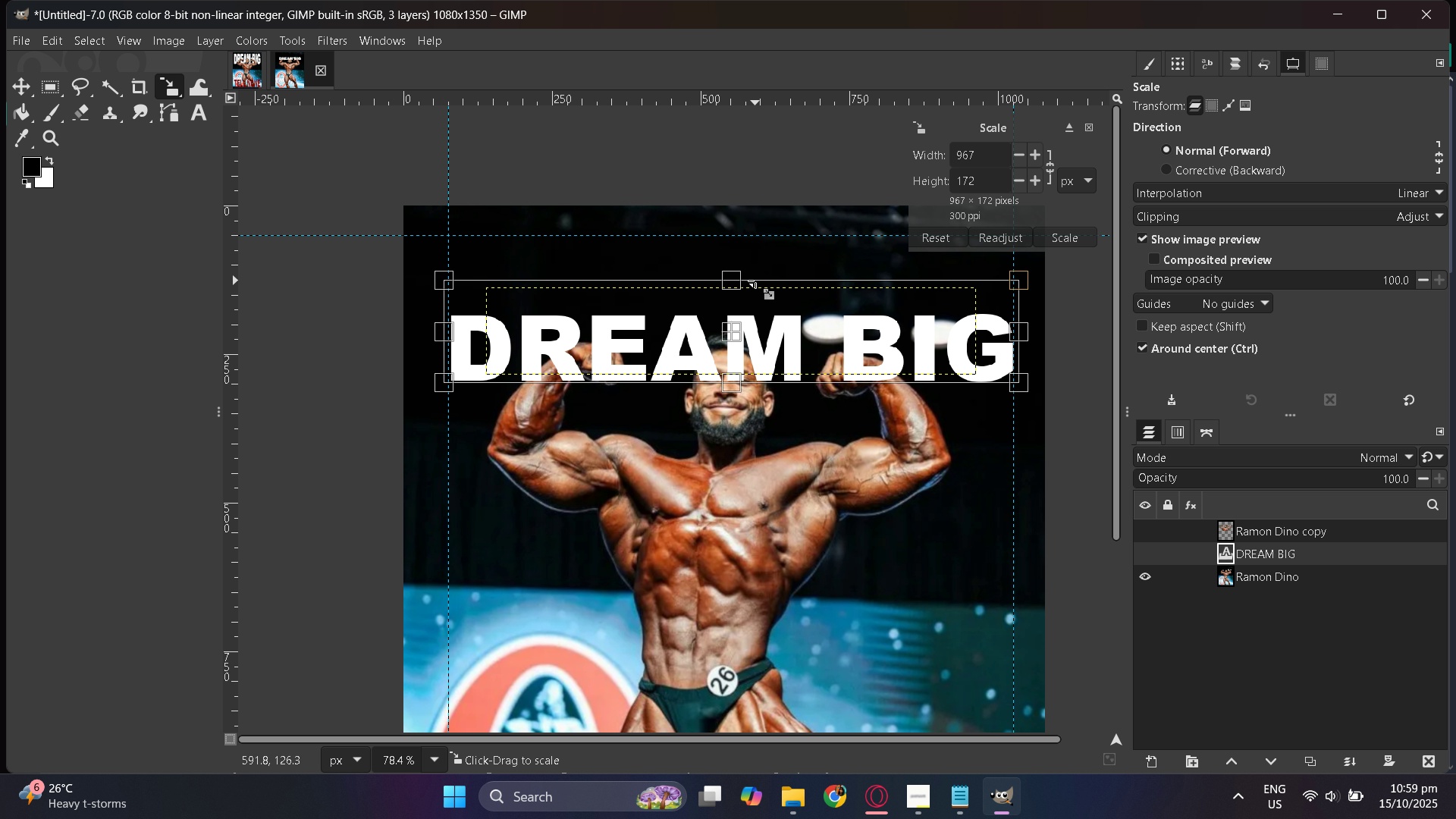 
key(Control+Z)
 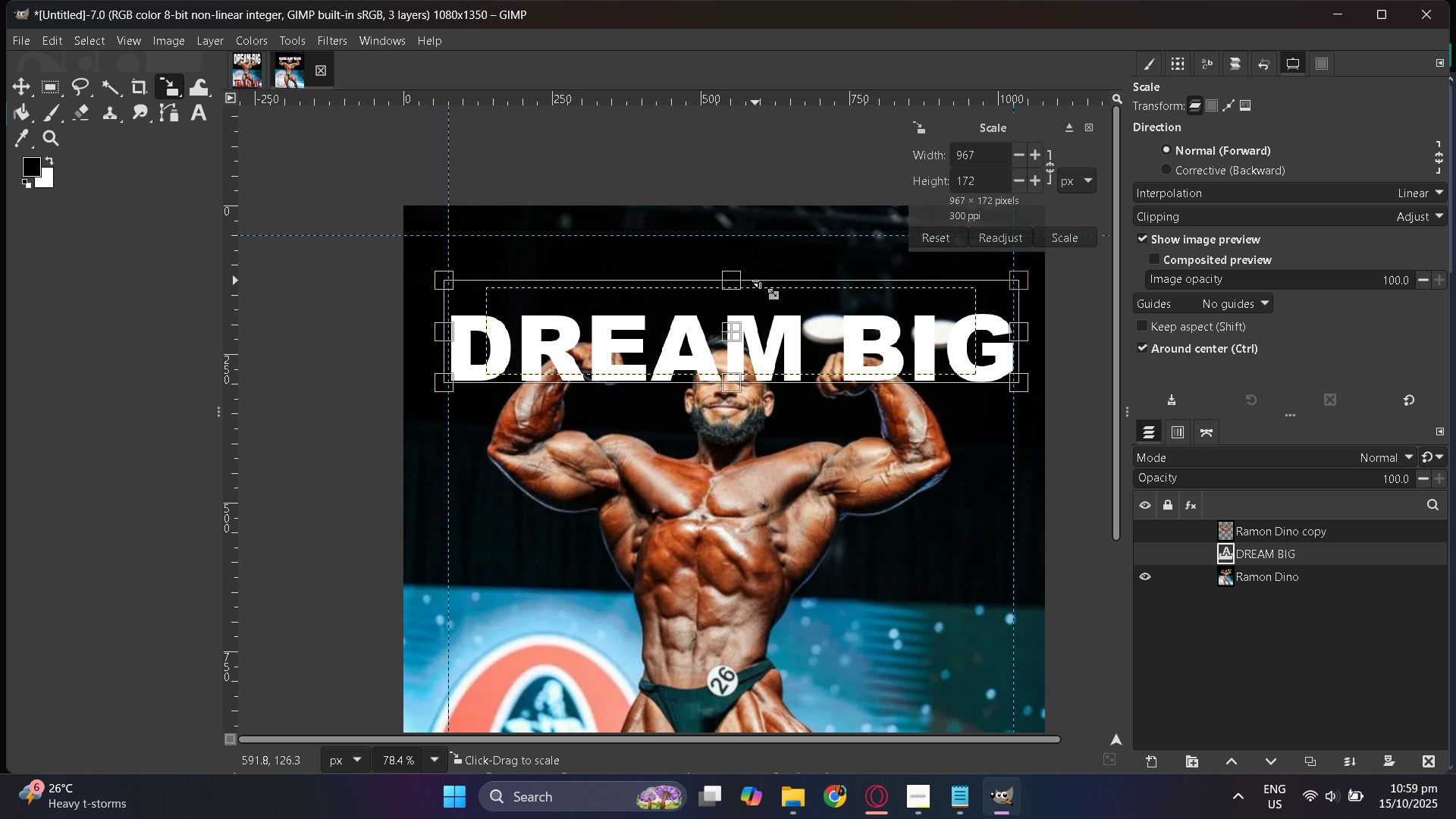 
wait(5.29)
 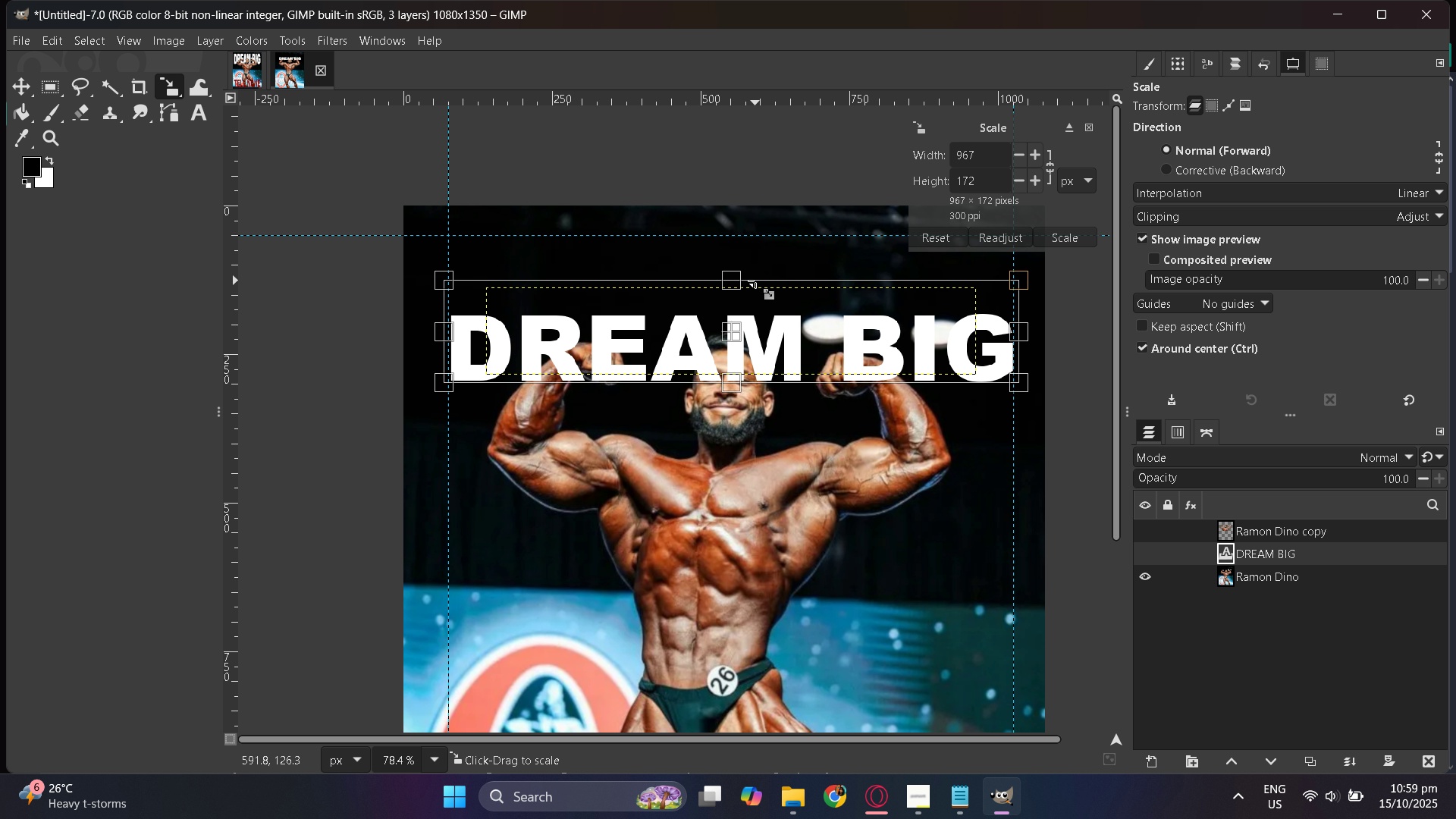 
key(Control+Z)
 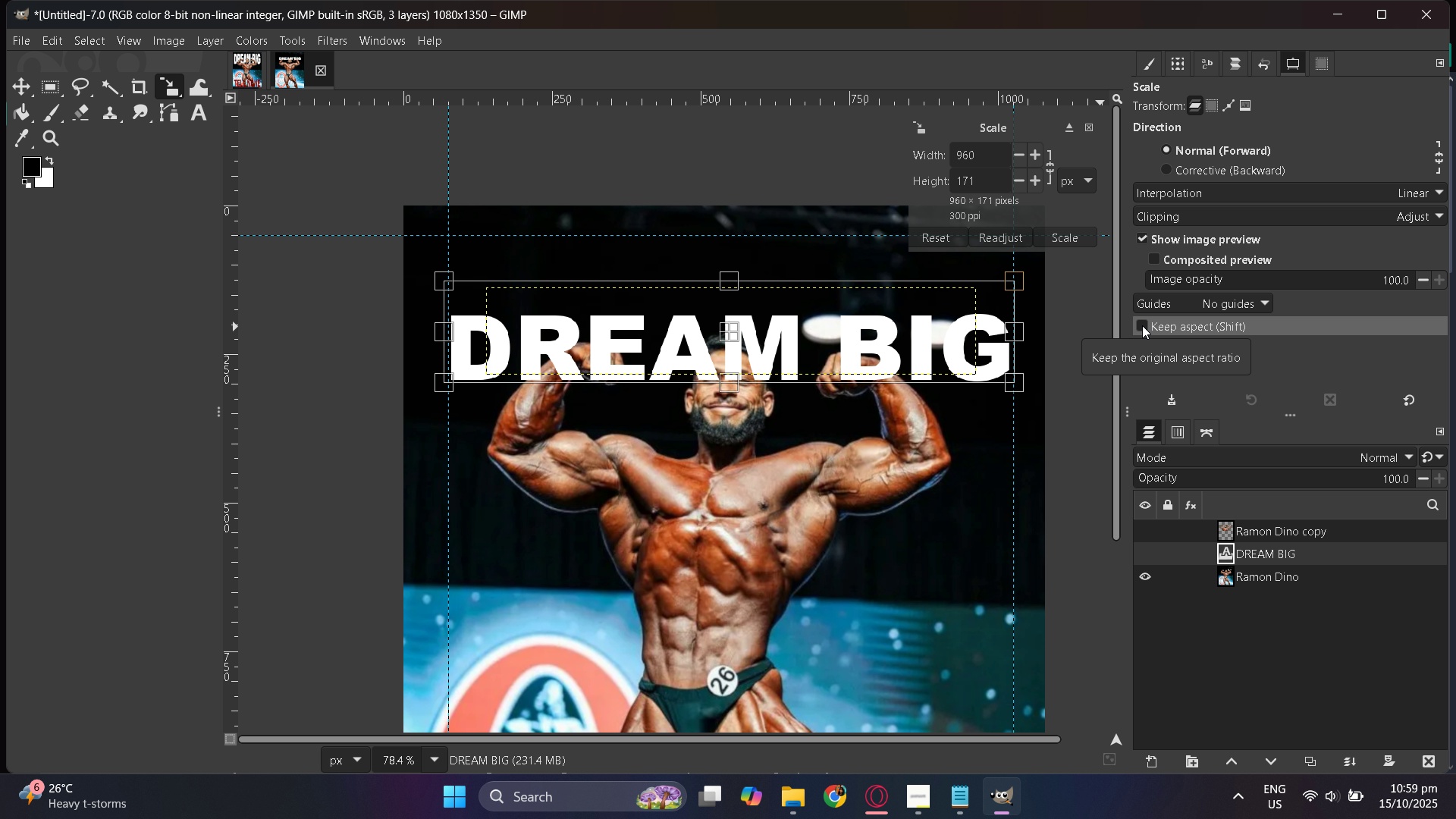 
left_click([1142, 325])
 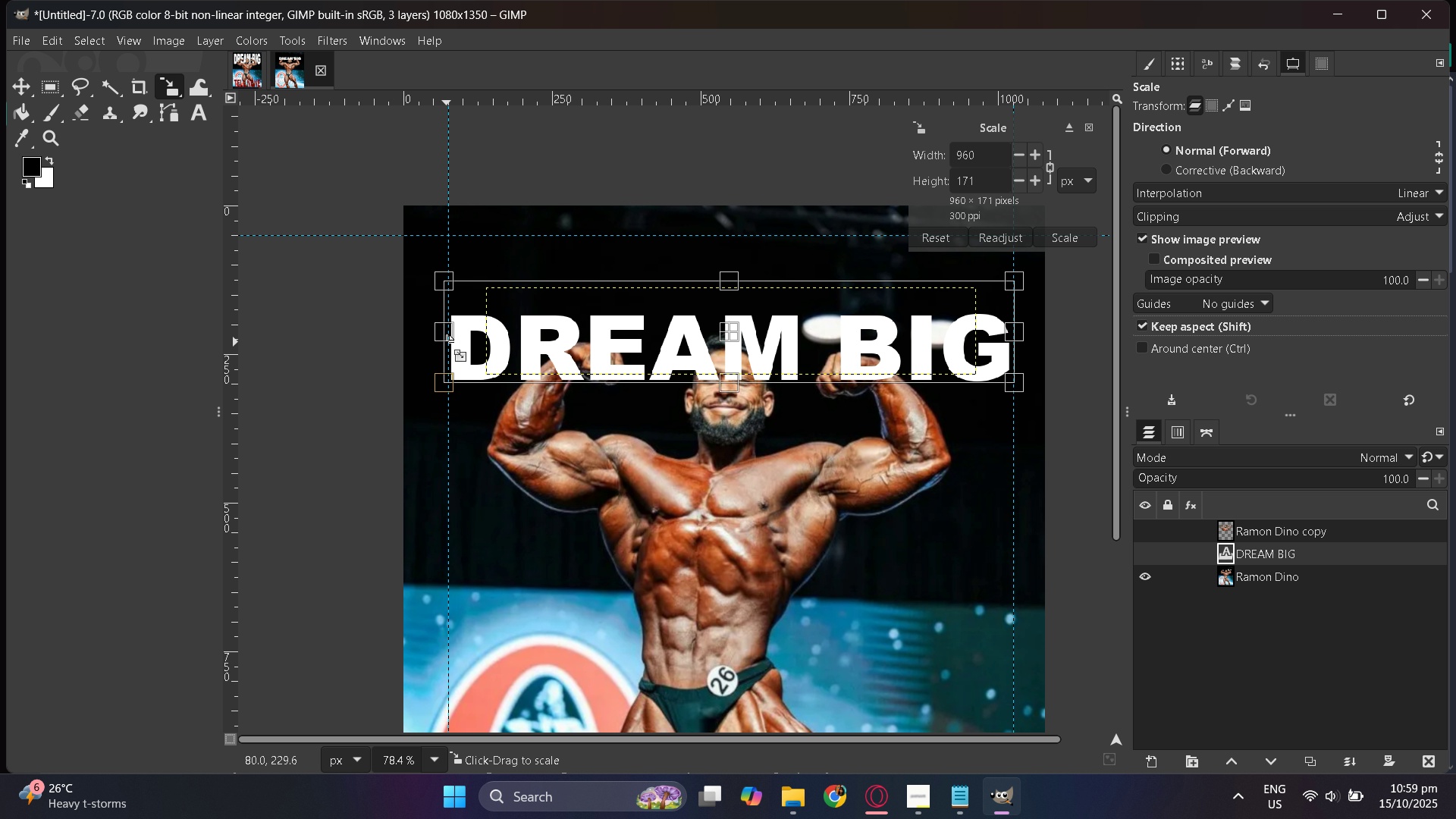 
left_click_drag(start_coordinate=[444, 342], to_coordinate=[787, 325])
 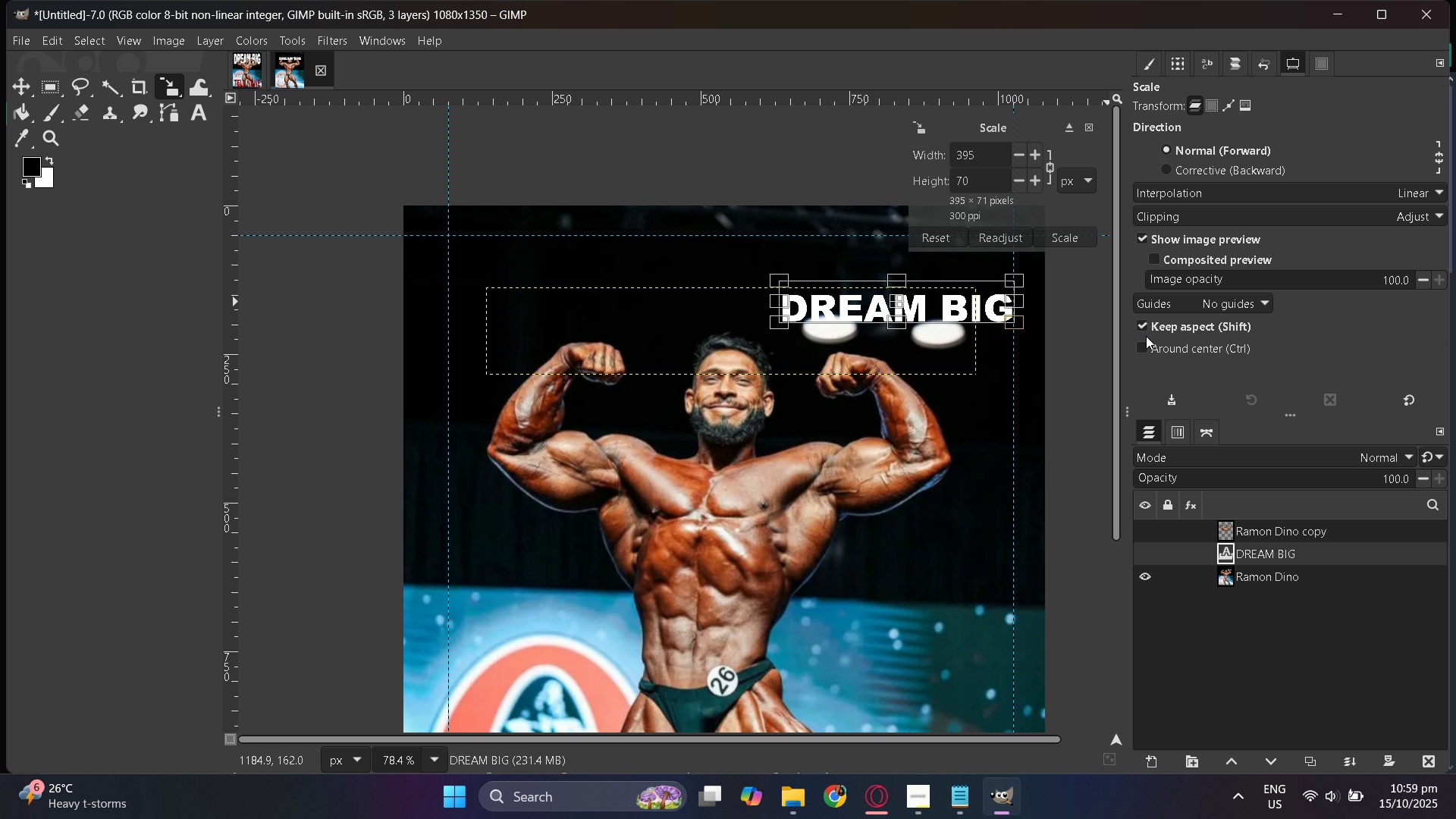 
left_click([1142, 325])
 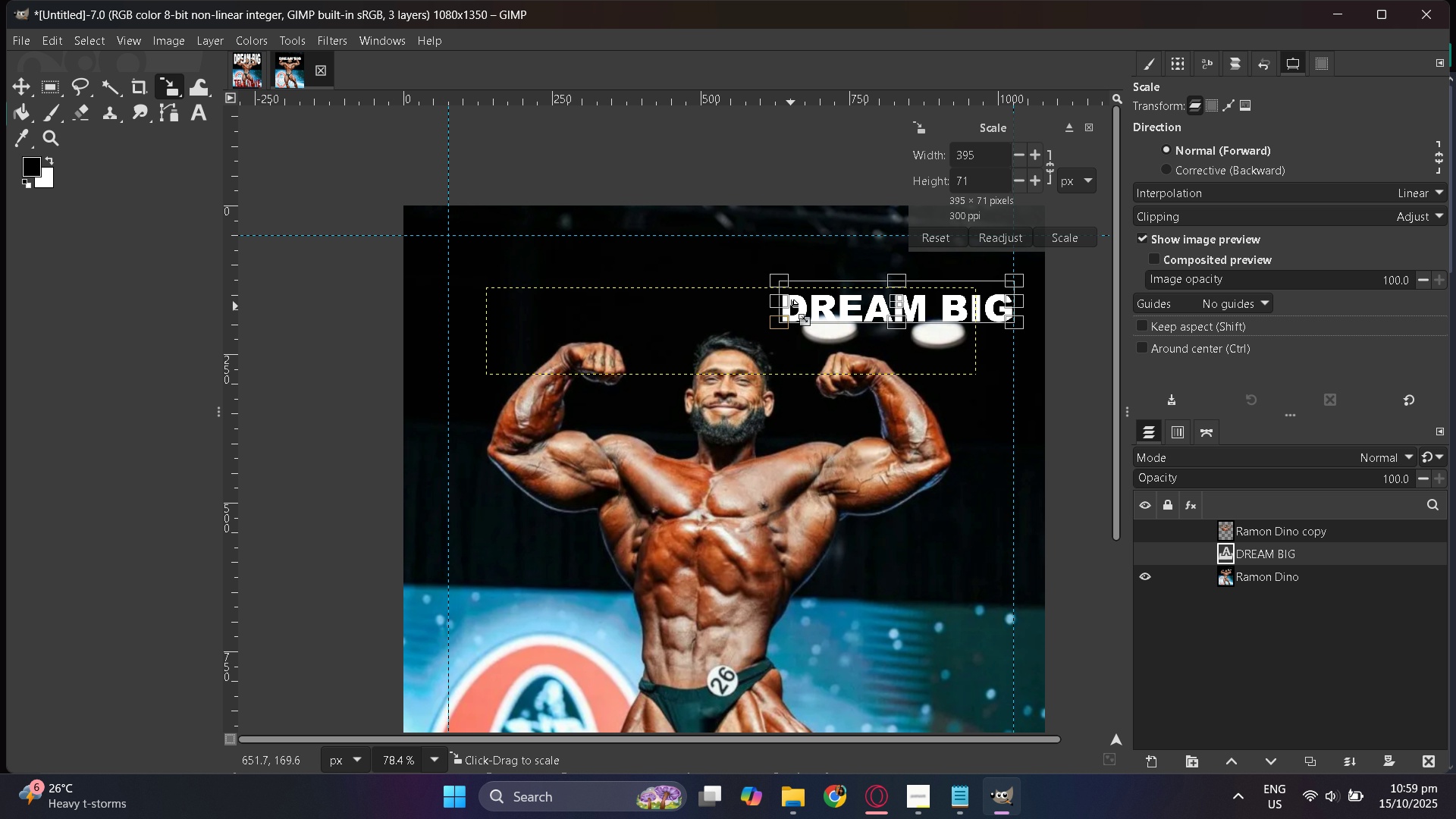 
left_click_drag(start_coordinate=[780, 308], to_coordinate=[446, 312])
 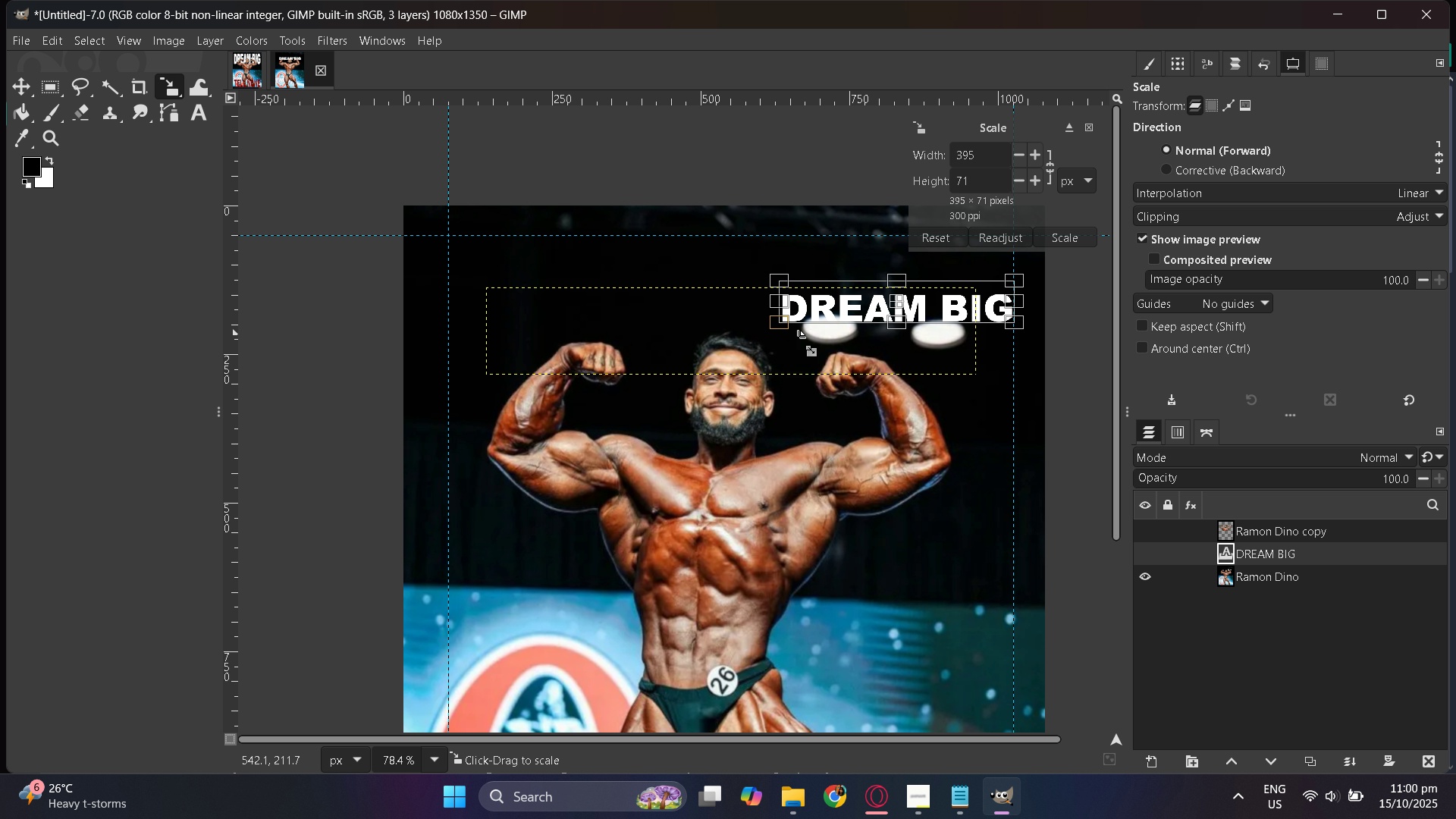 
key(Control+Z)
 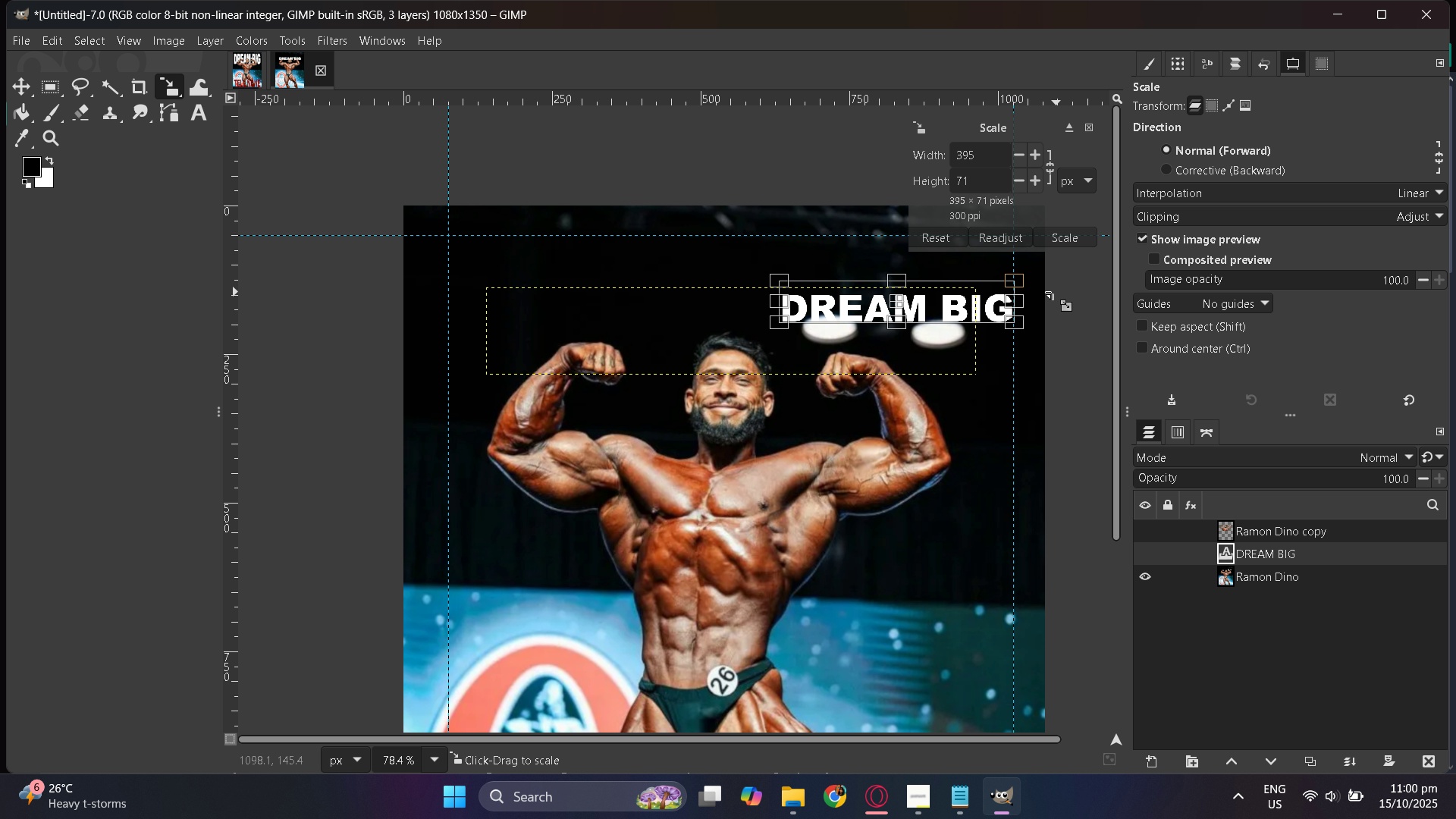 
key(Control+Z)
 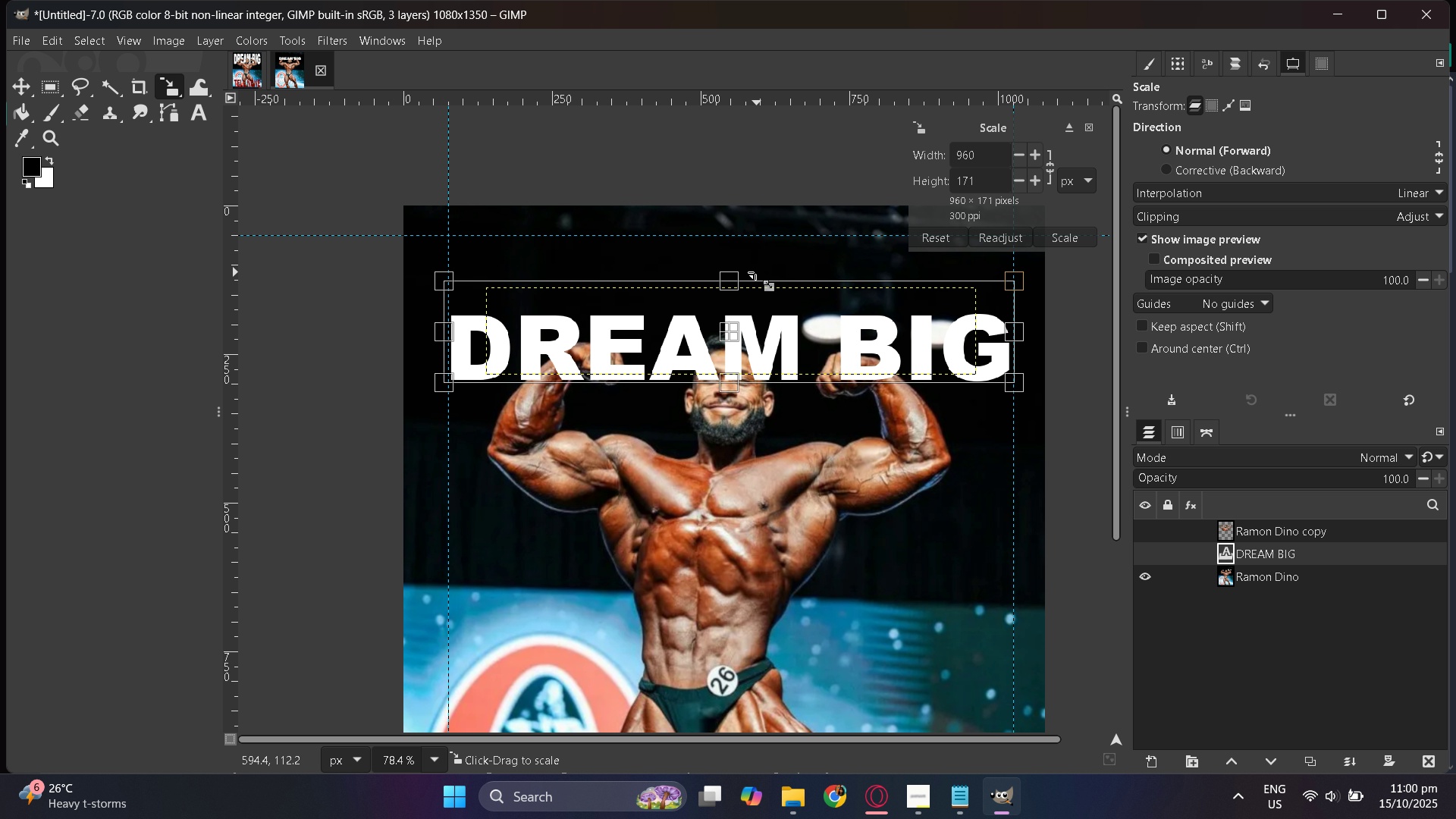 
left_click_drag(start_coordinate=[733, 282], to_coordinate=[727, 162])
 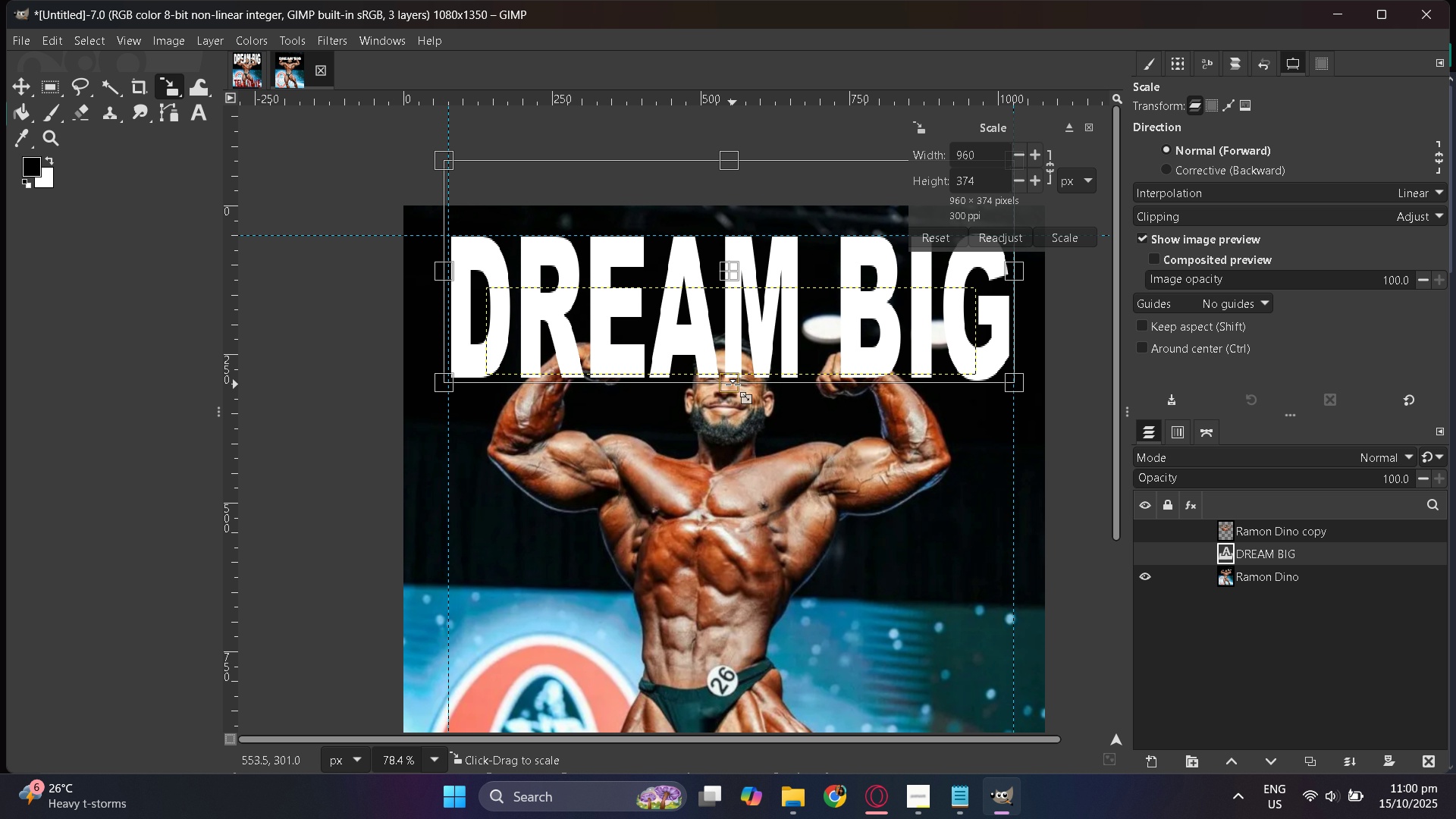 
scroll: coordinate [733, 384], scroll_direction: down, amount: 1.0
 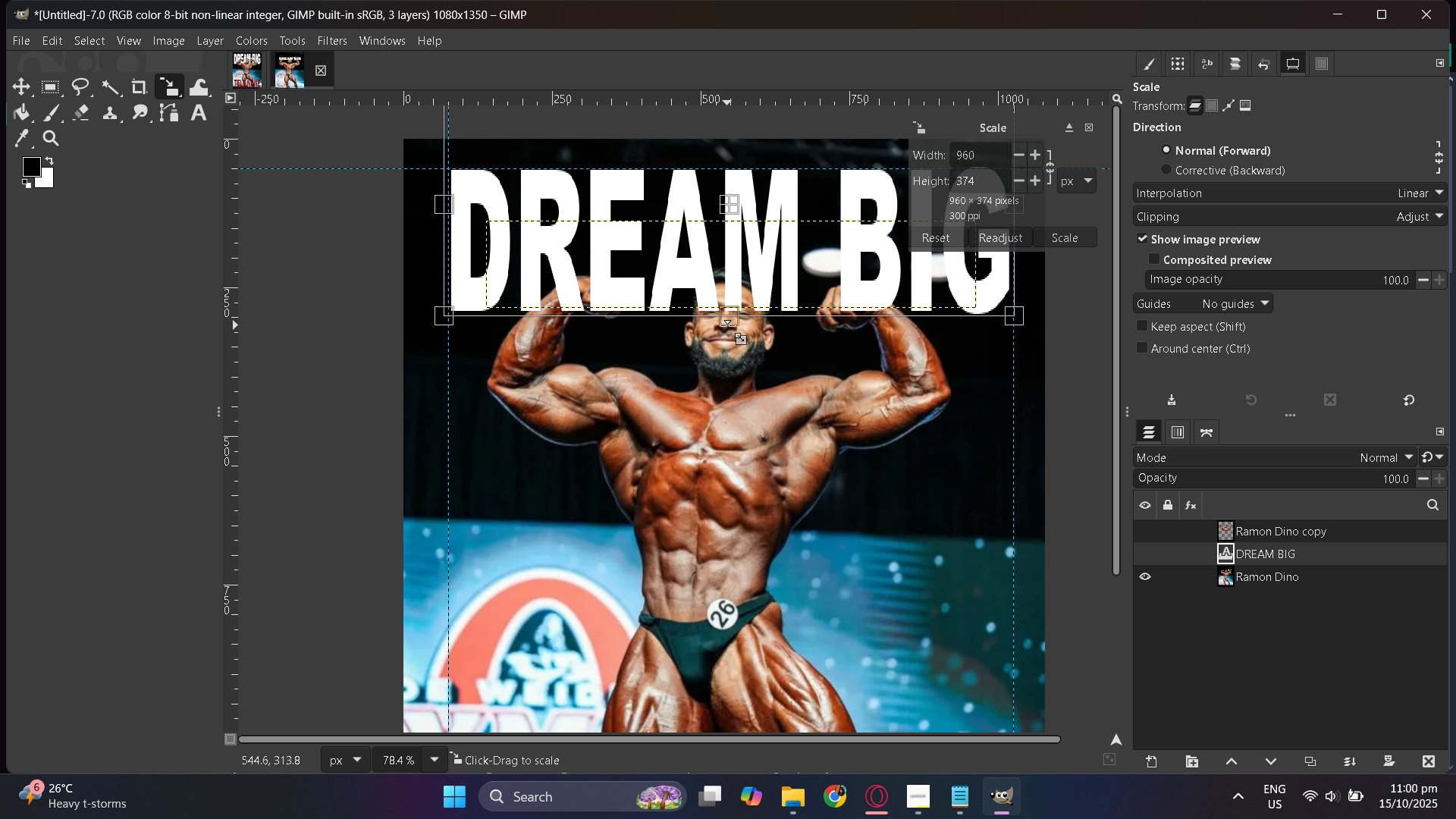 
left_click_drag(start_coordinate=[731, 322], to_coordinate=[734, 437])
 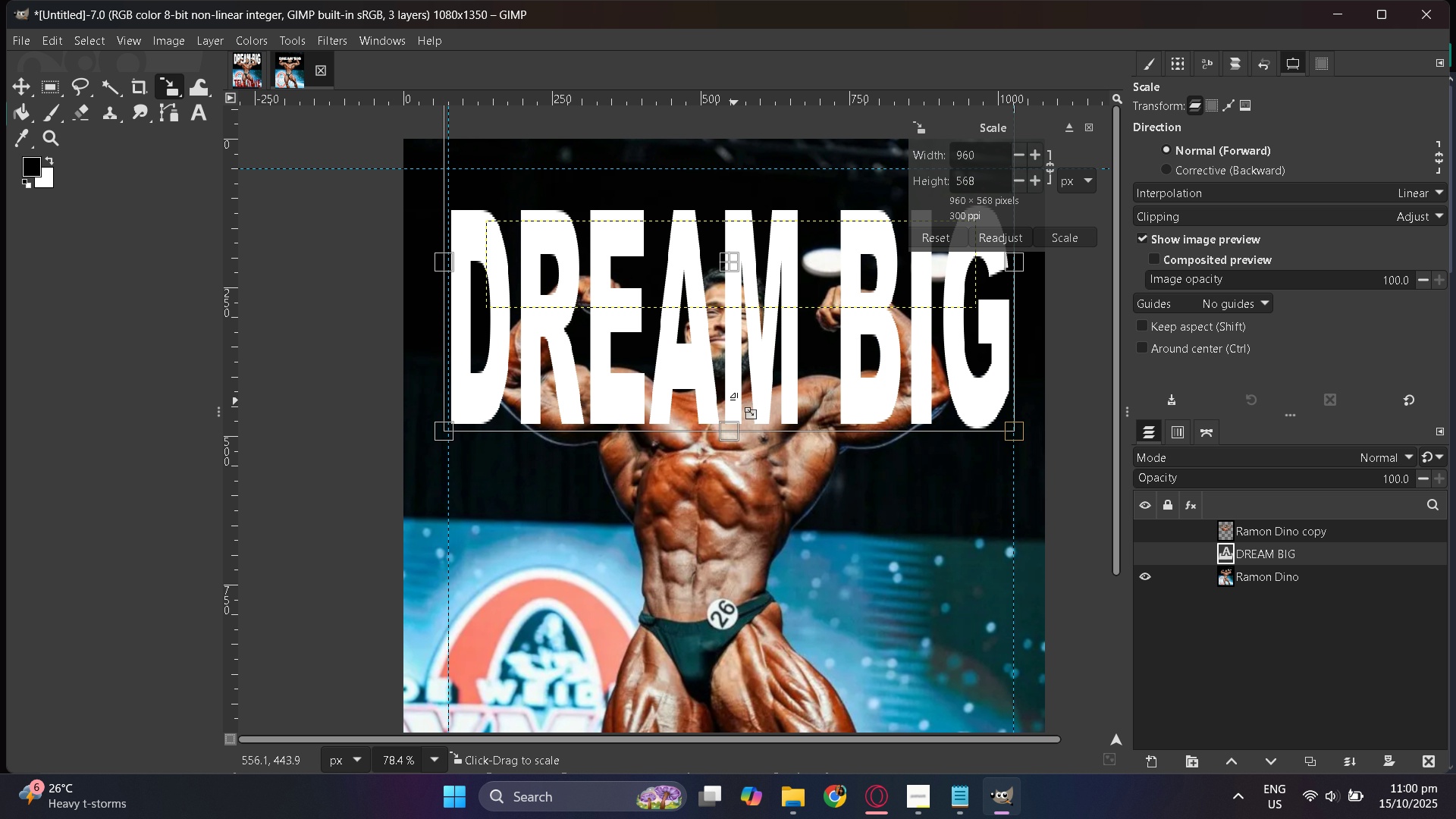 
scroll: coordinate [738, 399], scroll_direction: up, amount: 3.0
 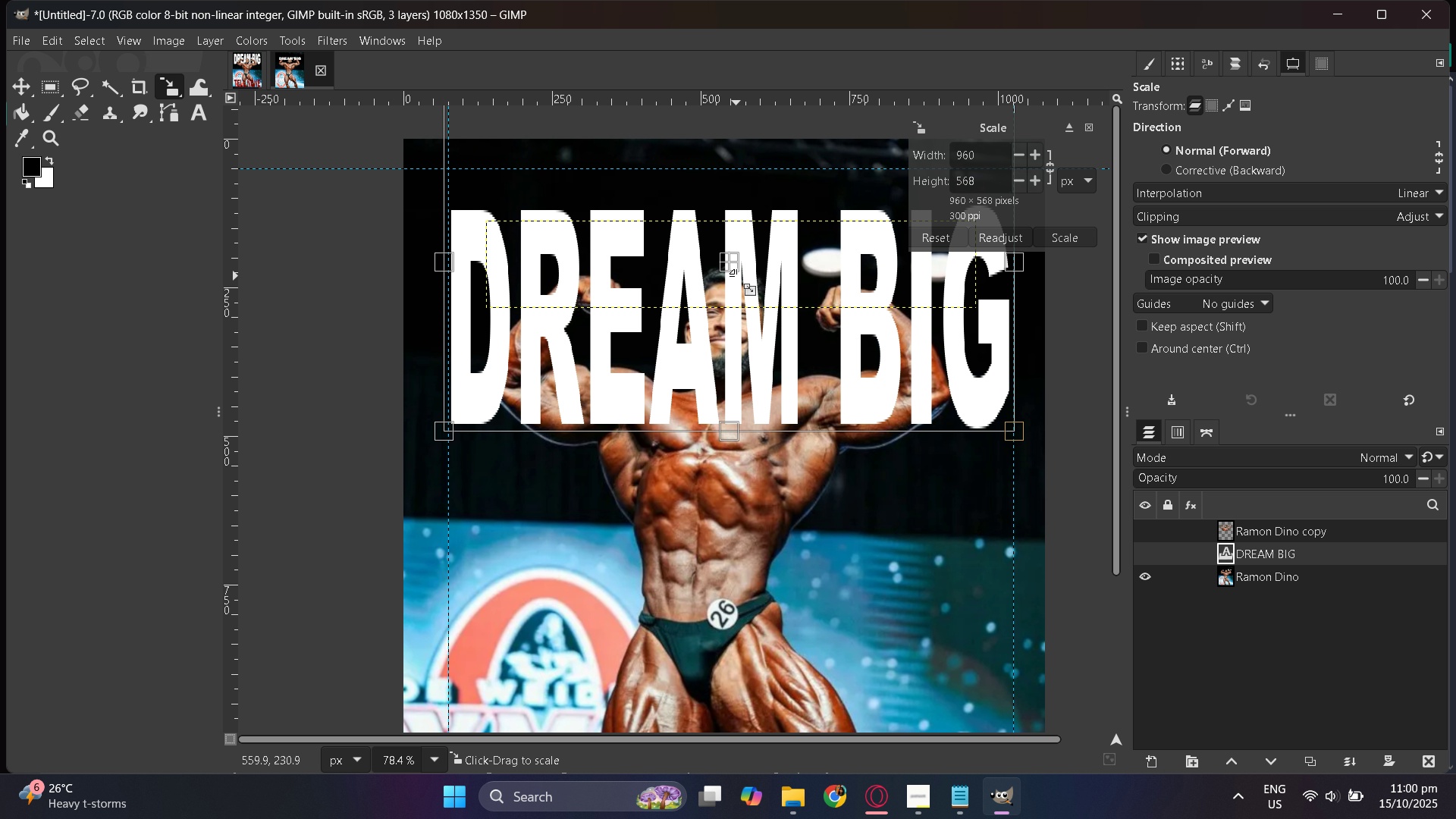 
left_click_drag(start_coordinate=[736, 268], to_coordinate=[736, 228])
 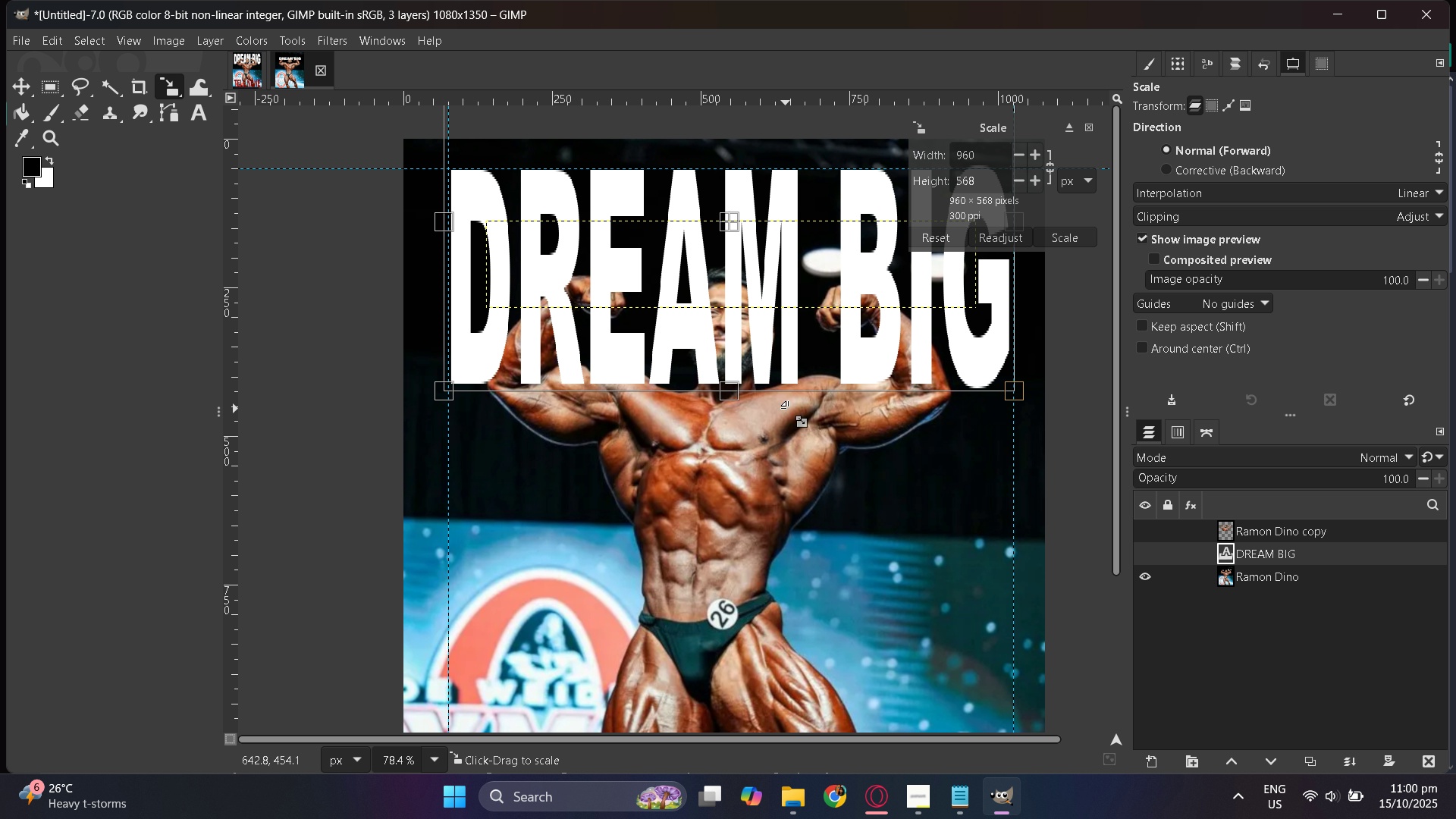 
scroll: coordinate [792, 404], scroll_direction: up, amount: 2.0
 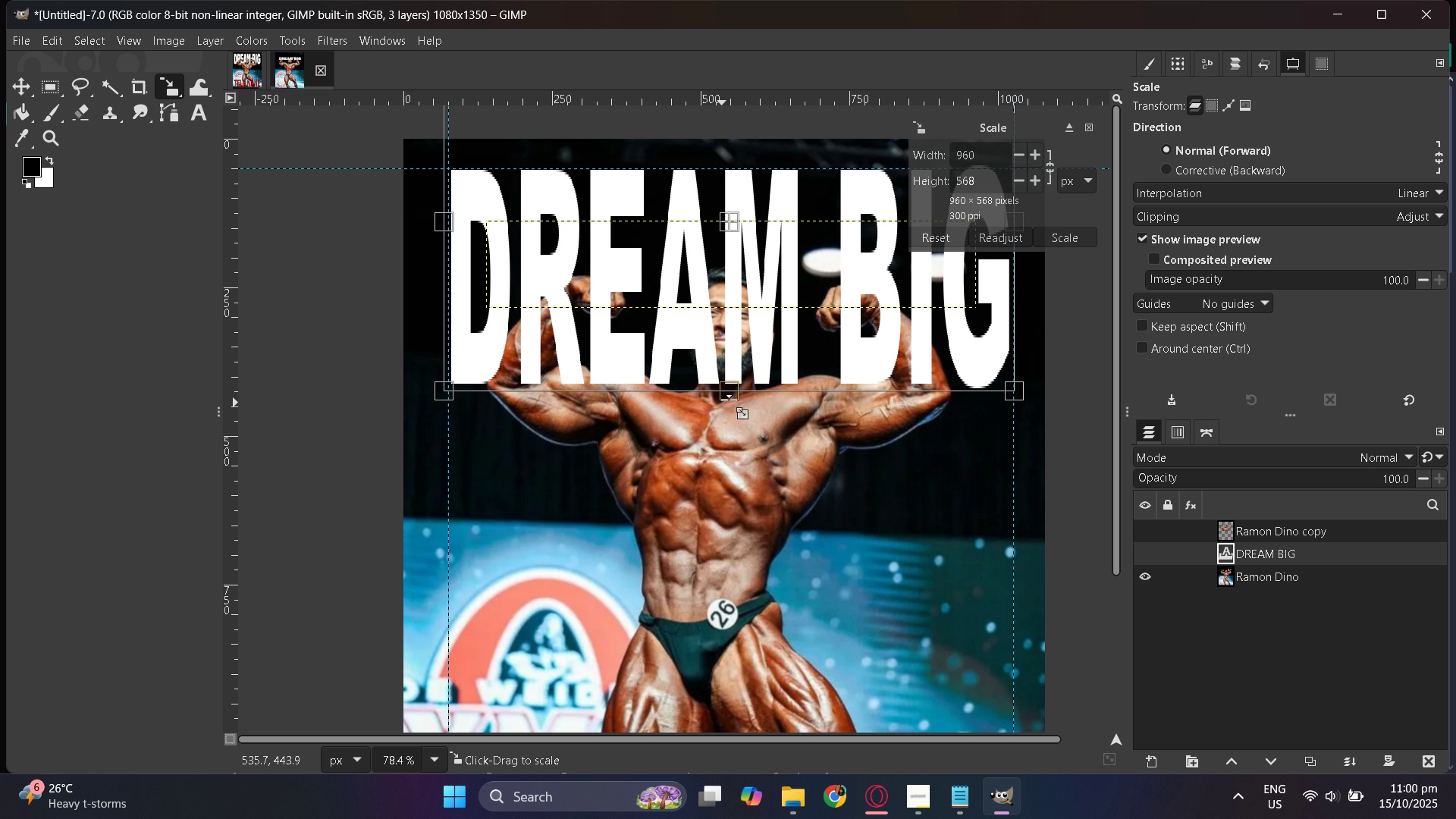 
left_click_drag(start_coordinate=[731, 391], to_coordinate=[731, 422])
 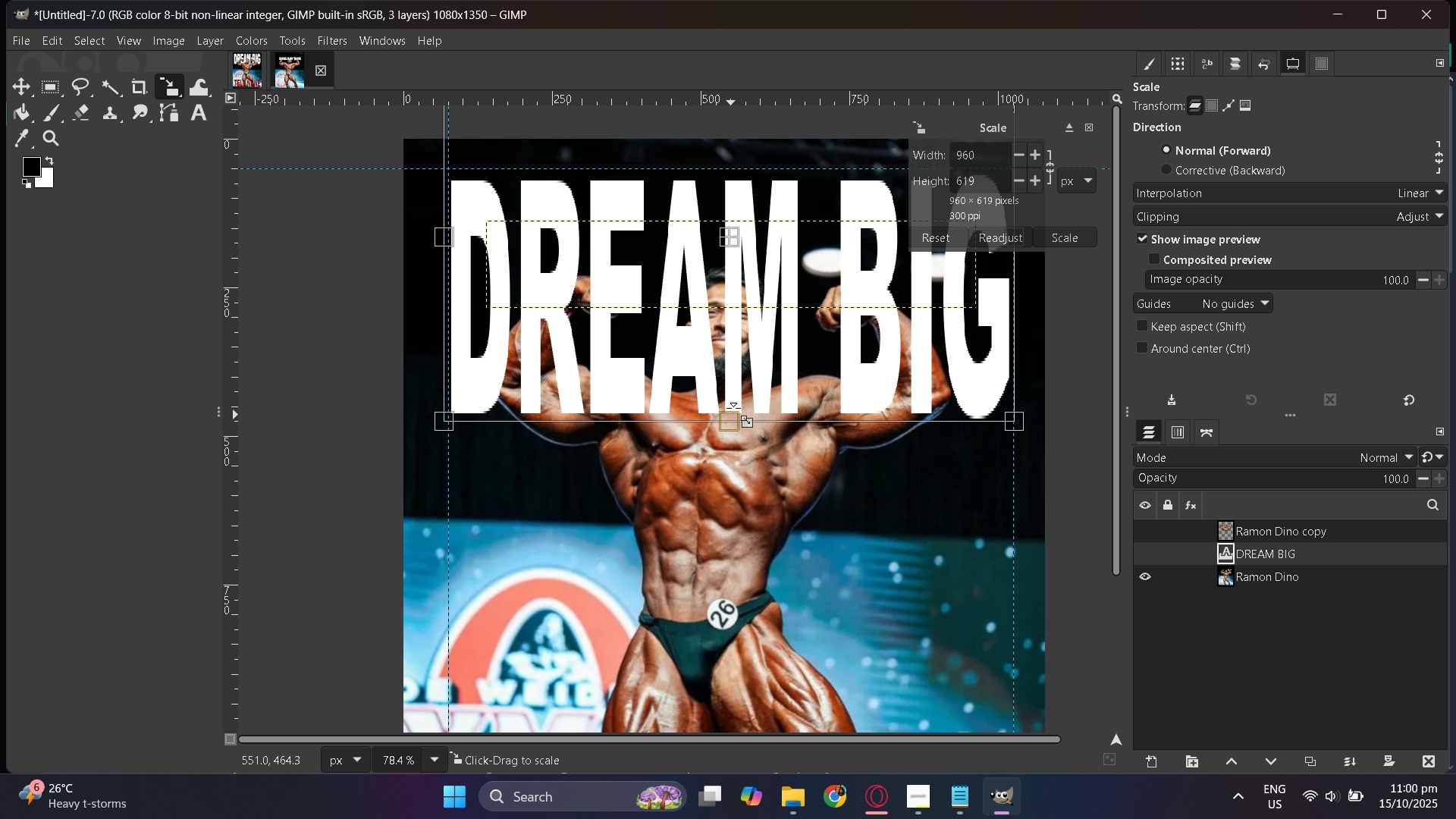 
scroll: coordinate [734, 390], scroll_direction: up, amount: 3.0
 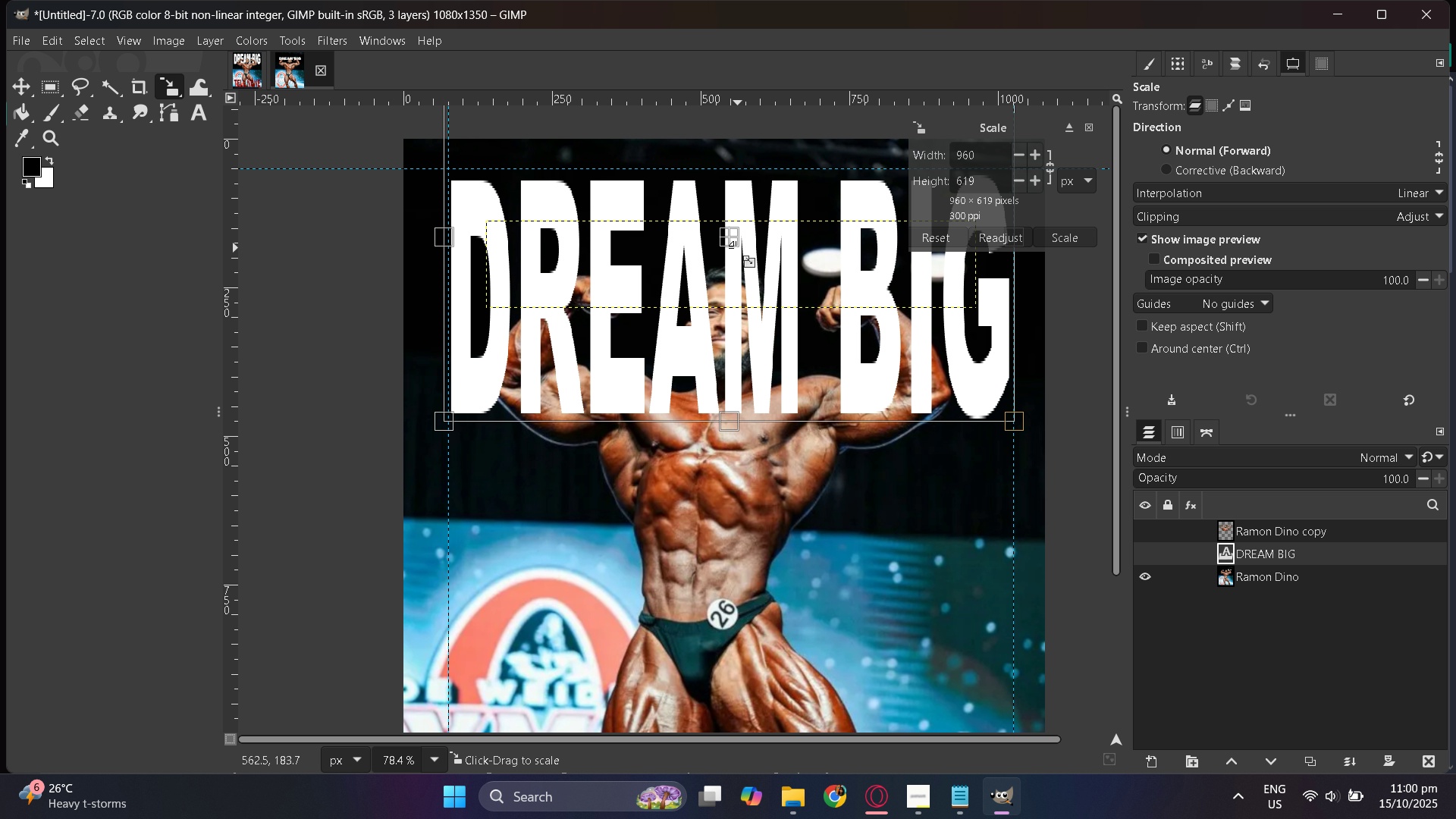 
left_click_drag(start_coordinate=[735, 242], to_coordinate=[735, 231])
 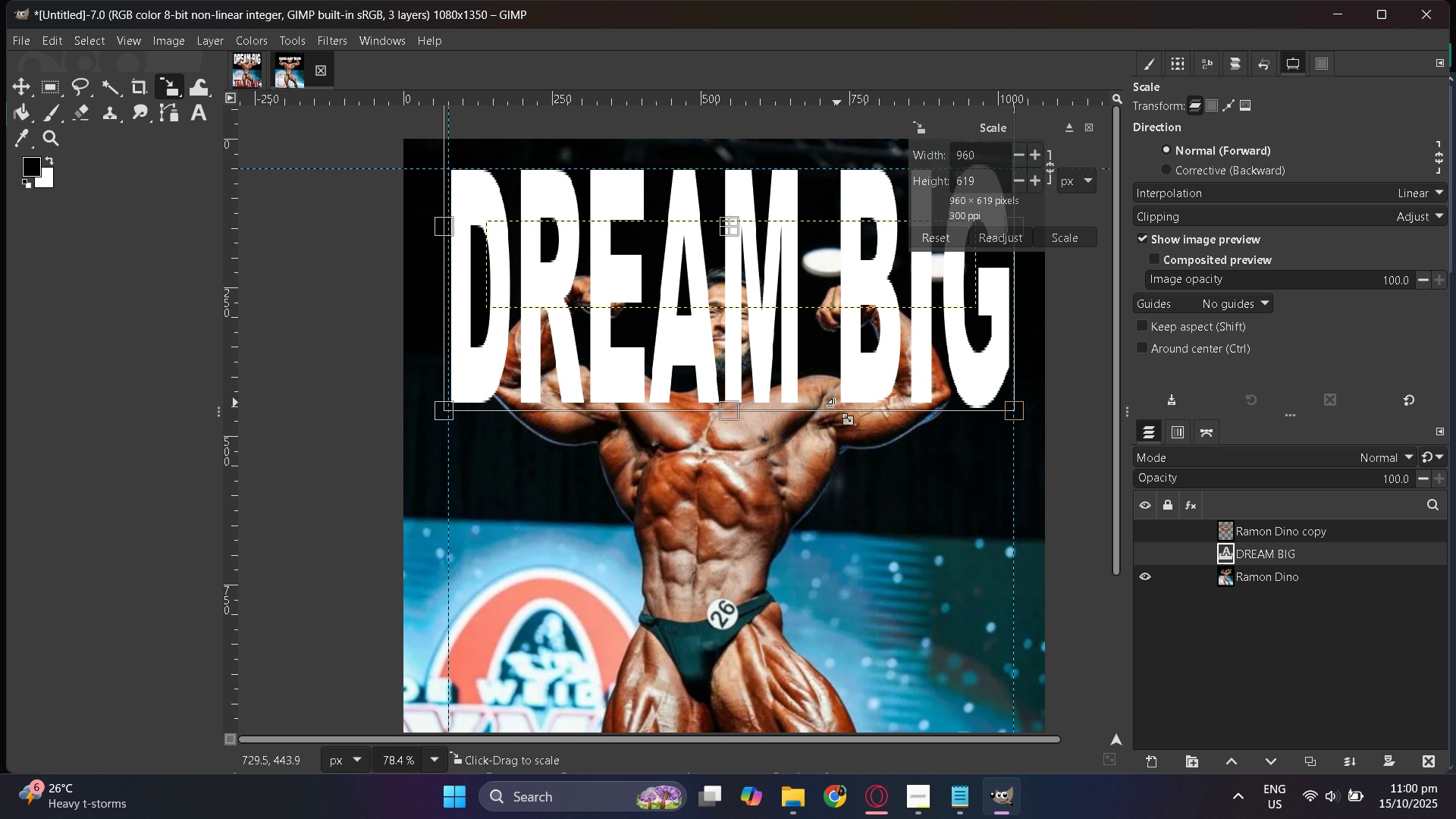 
hold_key(key=ControlLeft, duration=0.41)
scroll: coordinate [819, 422], scroll_direction: up, amount: 3.0
 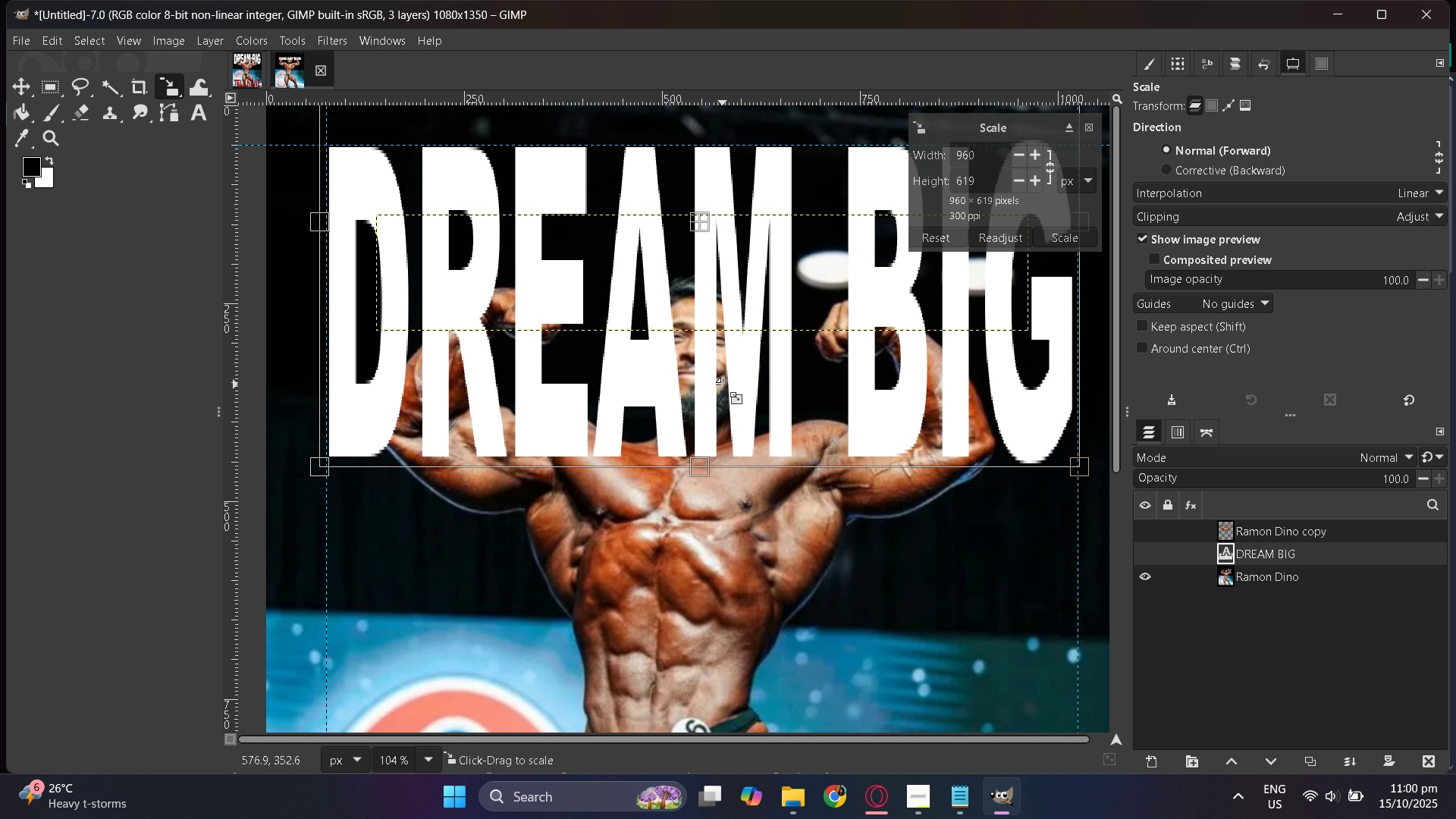 
scroll: coordinate [716, 394], scroll_direction: down, amount: 1.0
 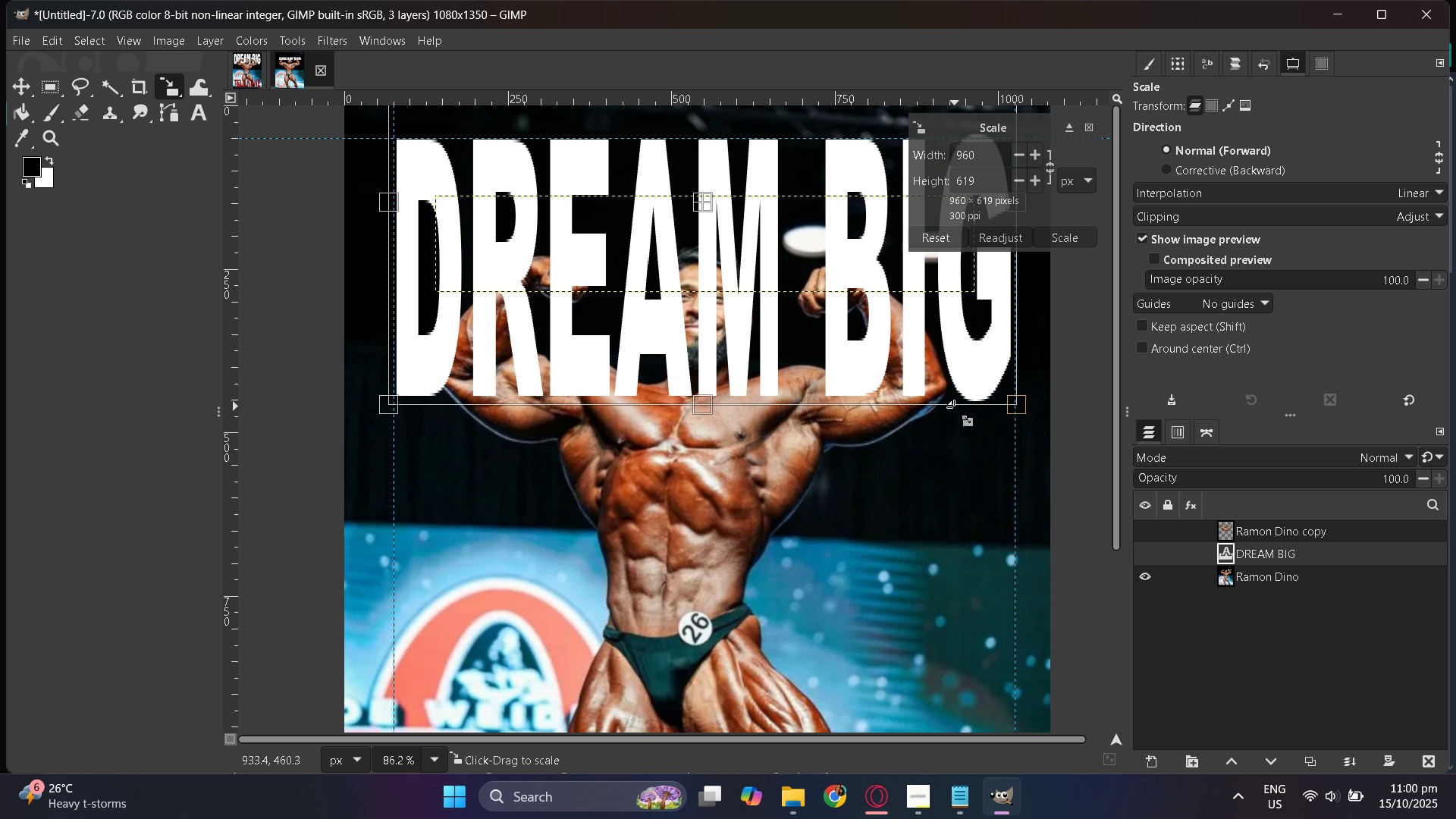 
hold_key(key=ControlLeft, duration=0.39)
 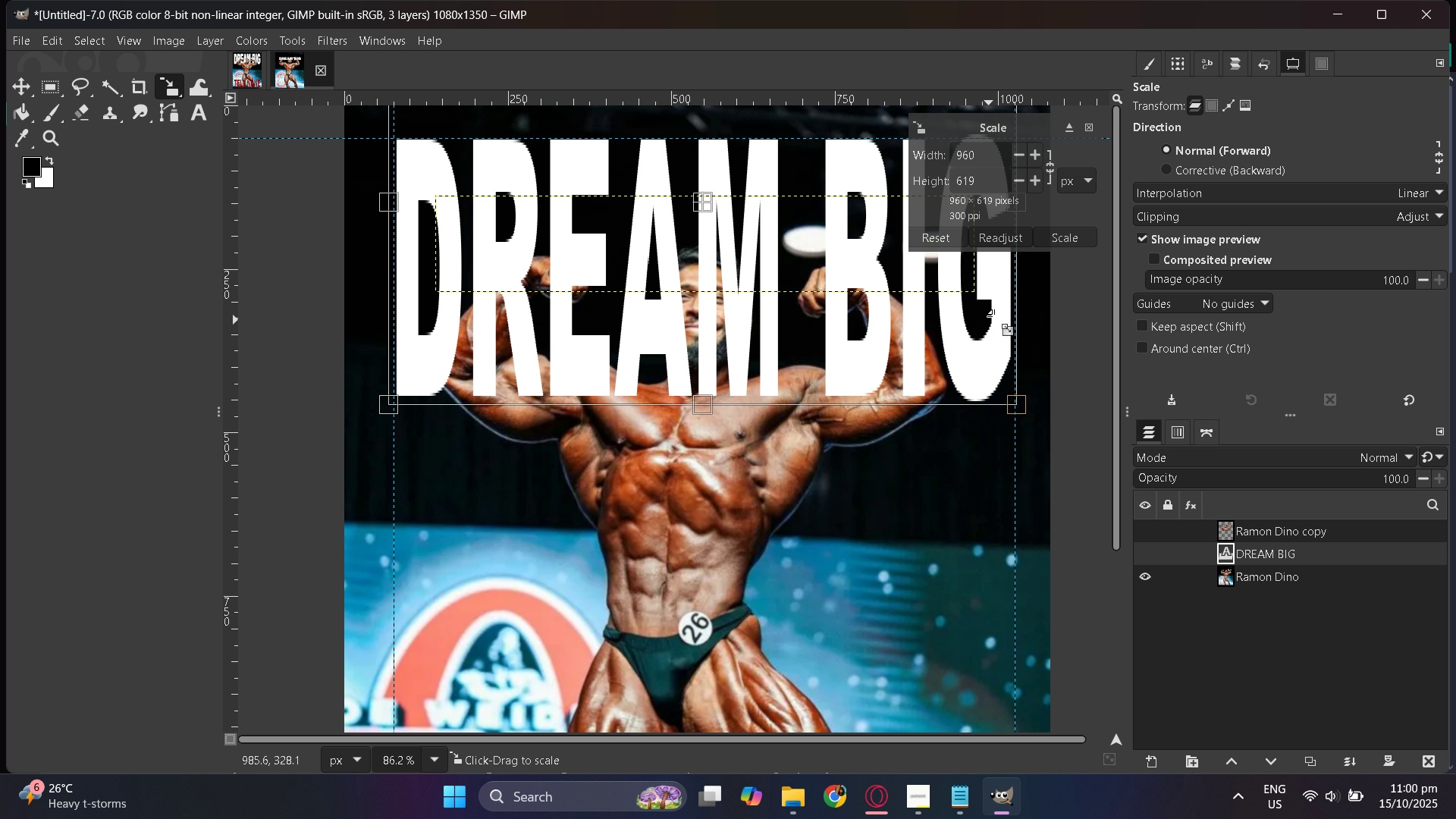 
scroll: coordinate [997, 328], scroll_direction: up, amount: 2.0
 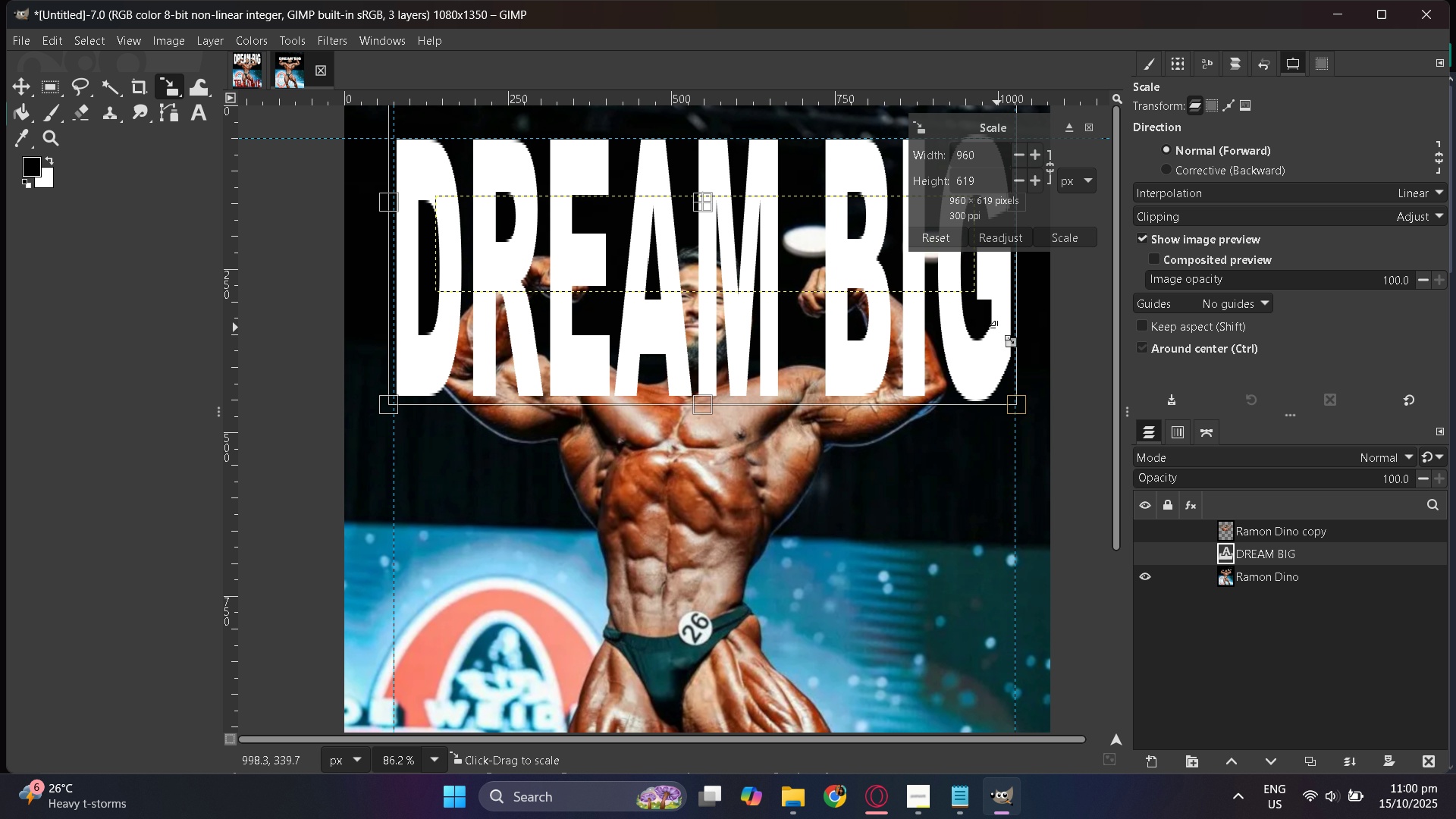 
hold_key(key=ControlLeft, duration=0.79)
 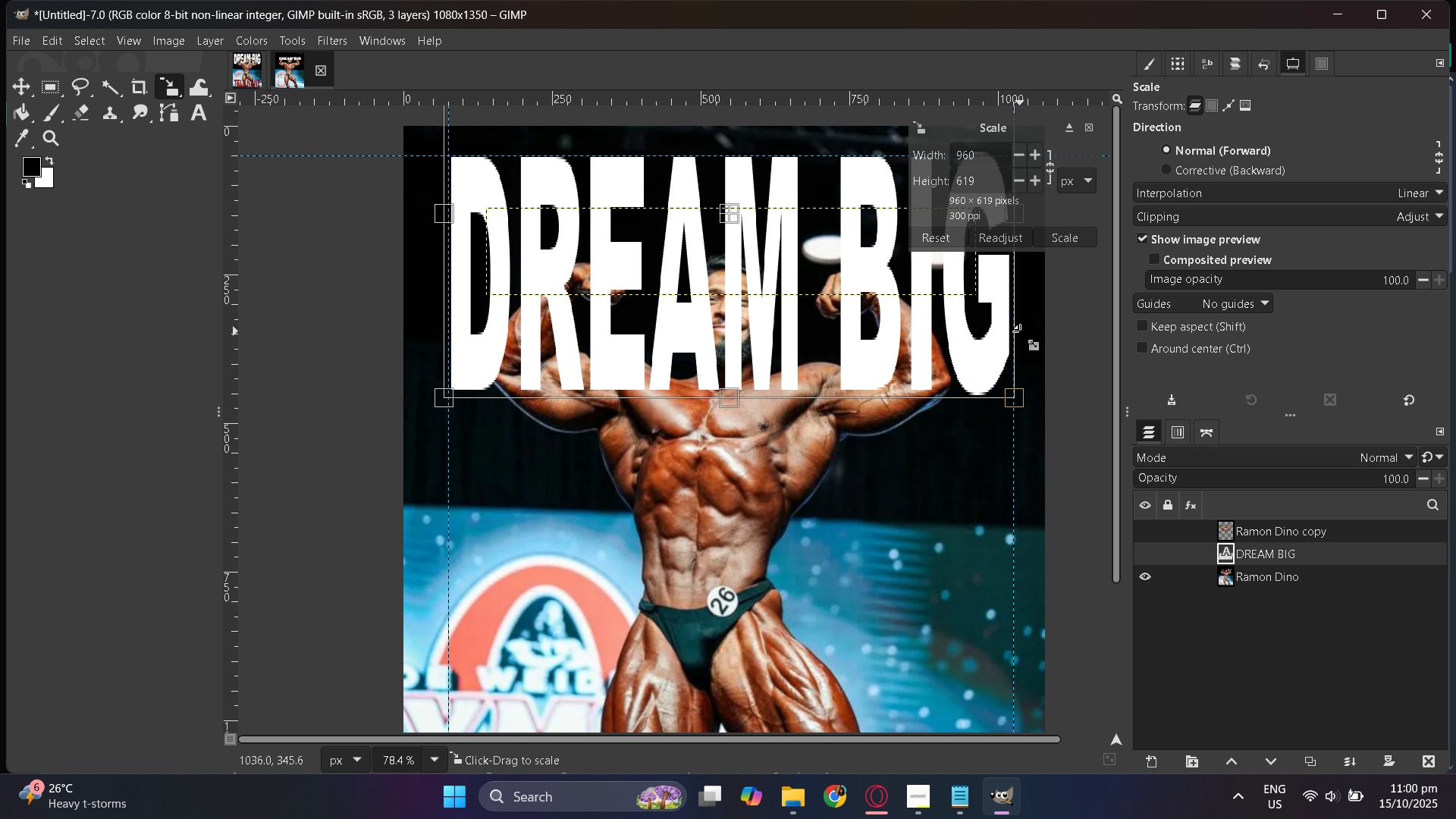 
hold_key(key=ControlLeft, duration=0.41)
scroll: coordinate [586, 399], scroll_direction: down, amount: 1.0
 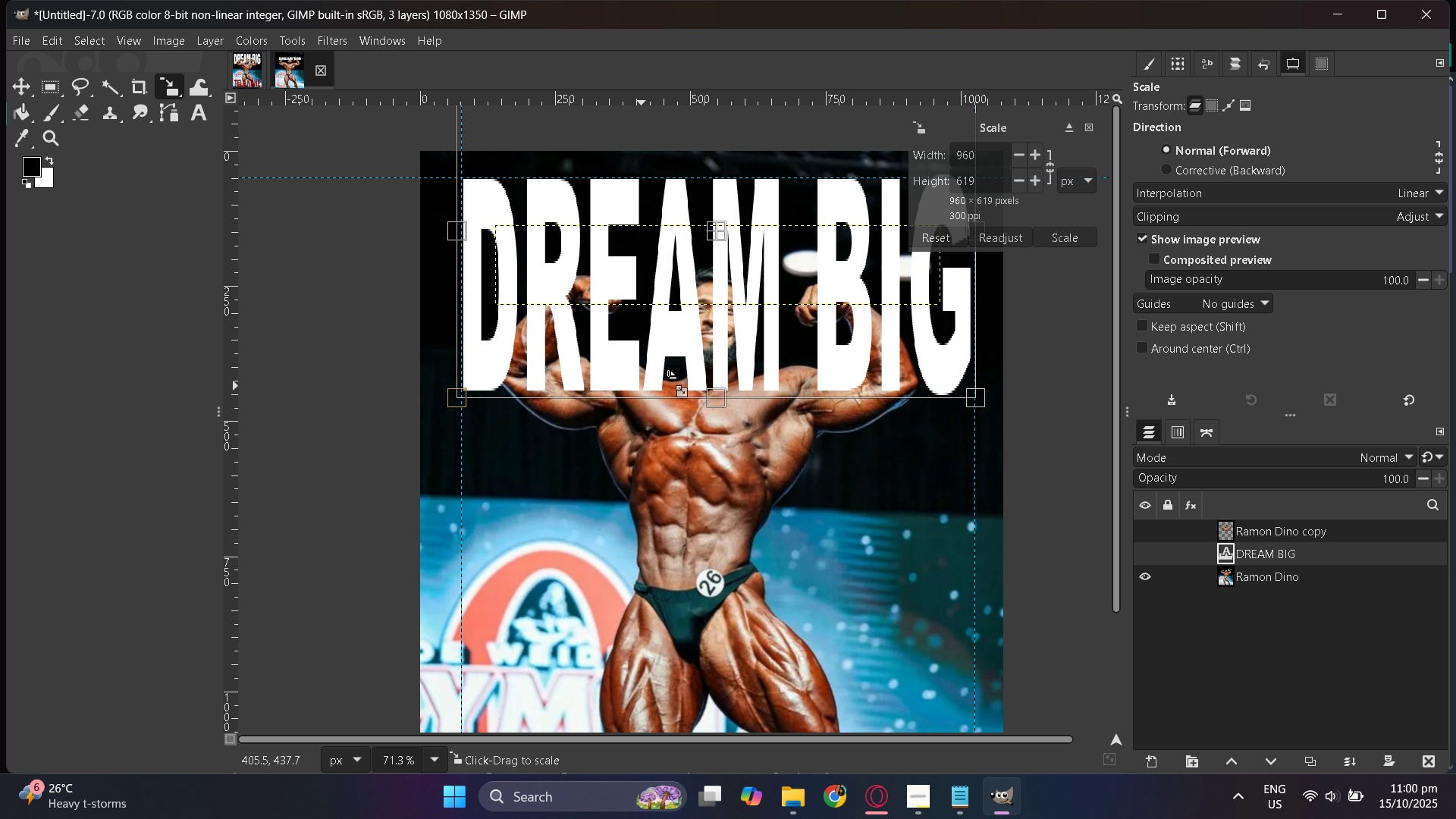 
hold_key(key=ControlLeft, duration=0.61)
scroll: coordinate [927, 325], scroll_direction: down, amount: 1.0
 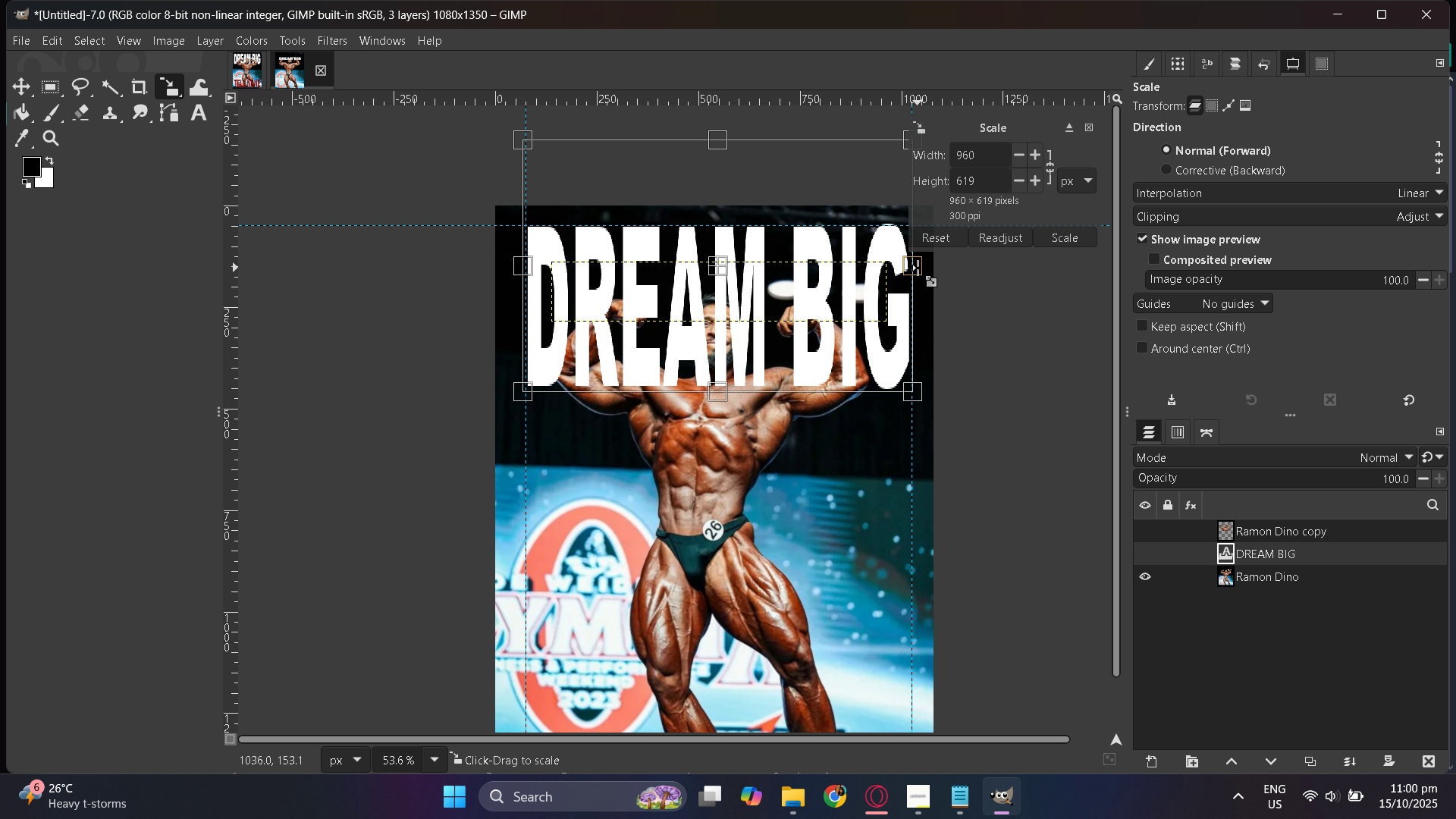 
left_click_drag(start_coordinate=[918, 268], to_coordinate=[921, 271])
 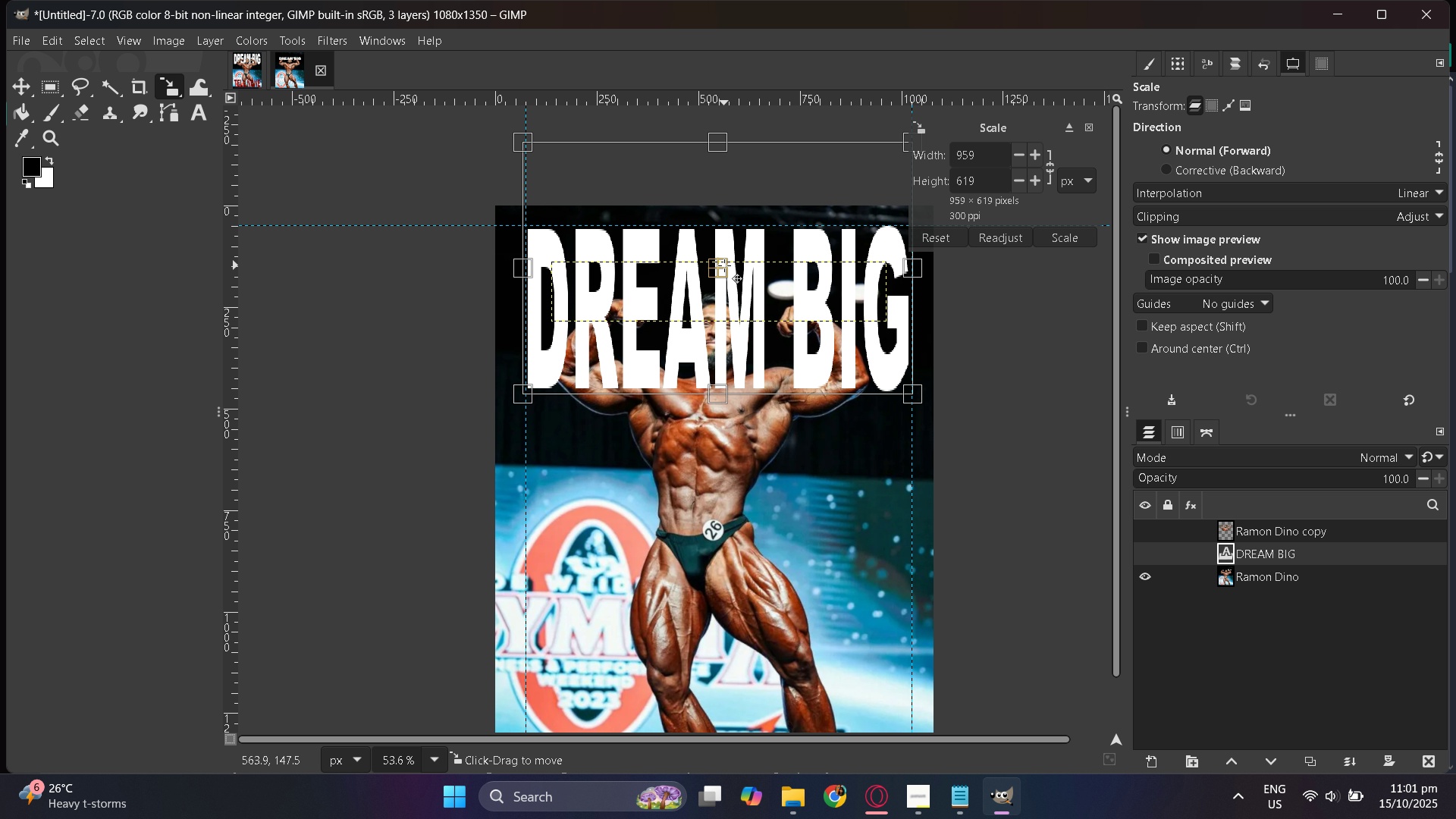 
wait(7.26)
 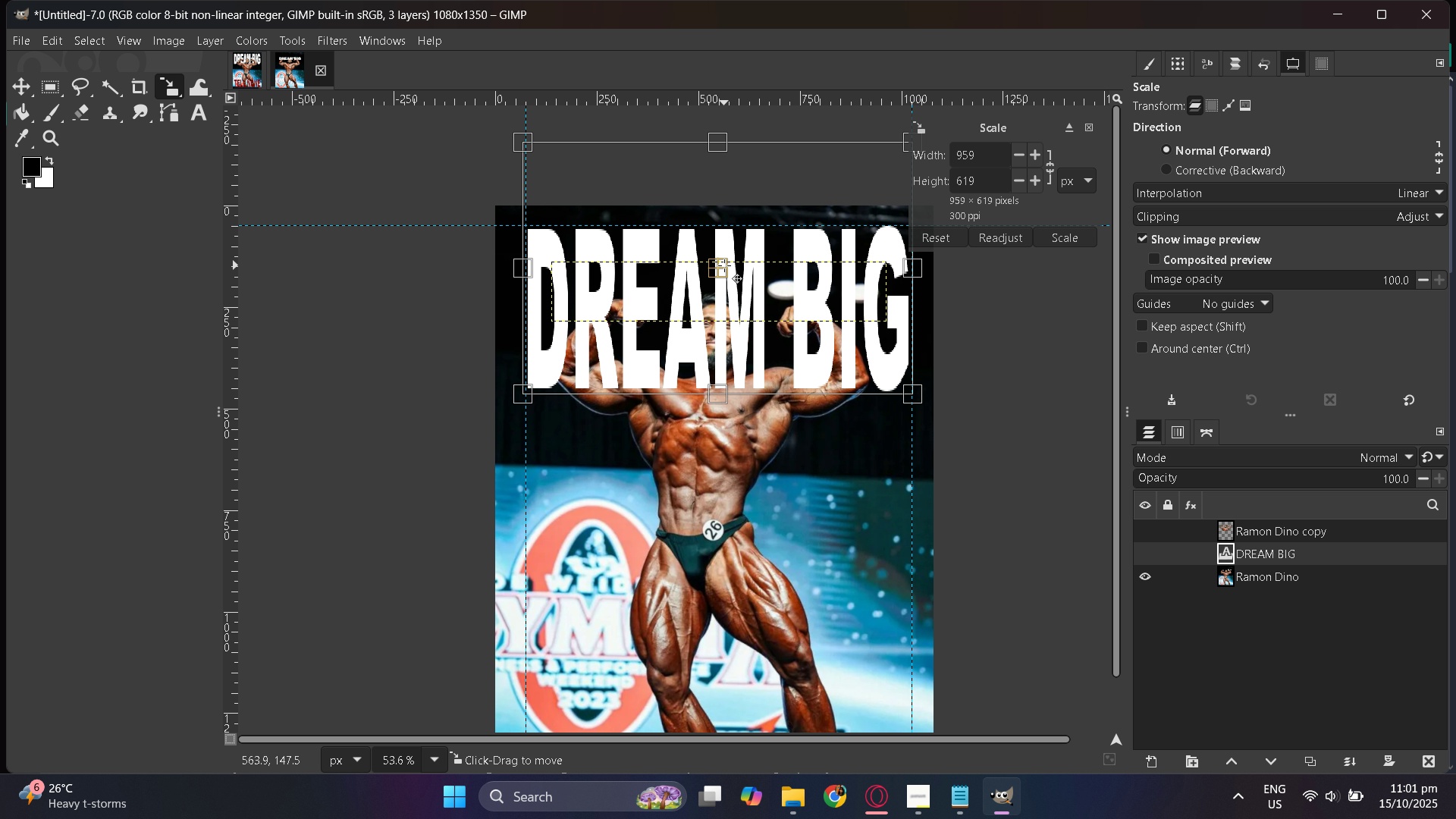 
left_click([1063, 234])
 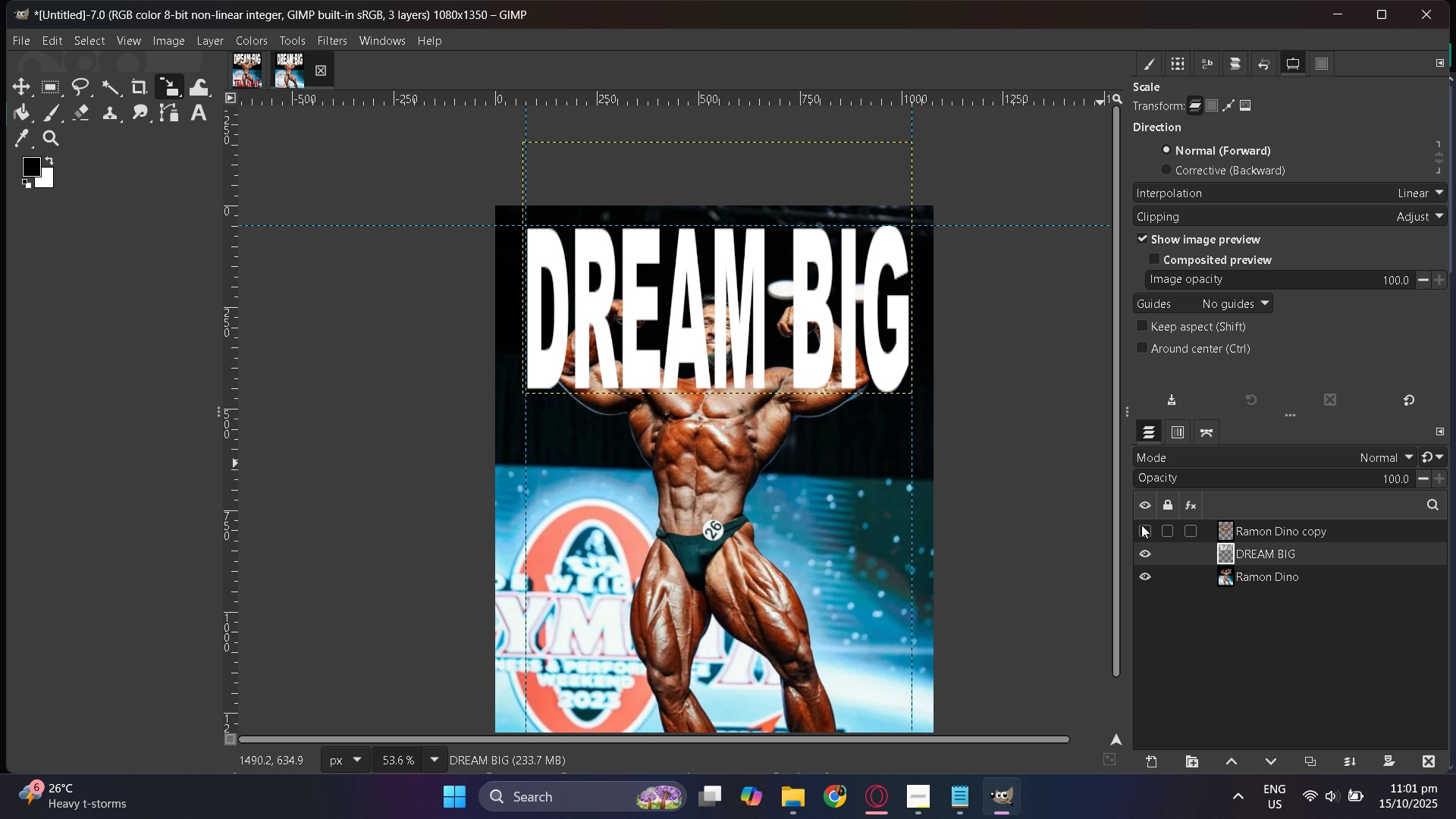 
left_click([1142, 528])
 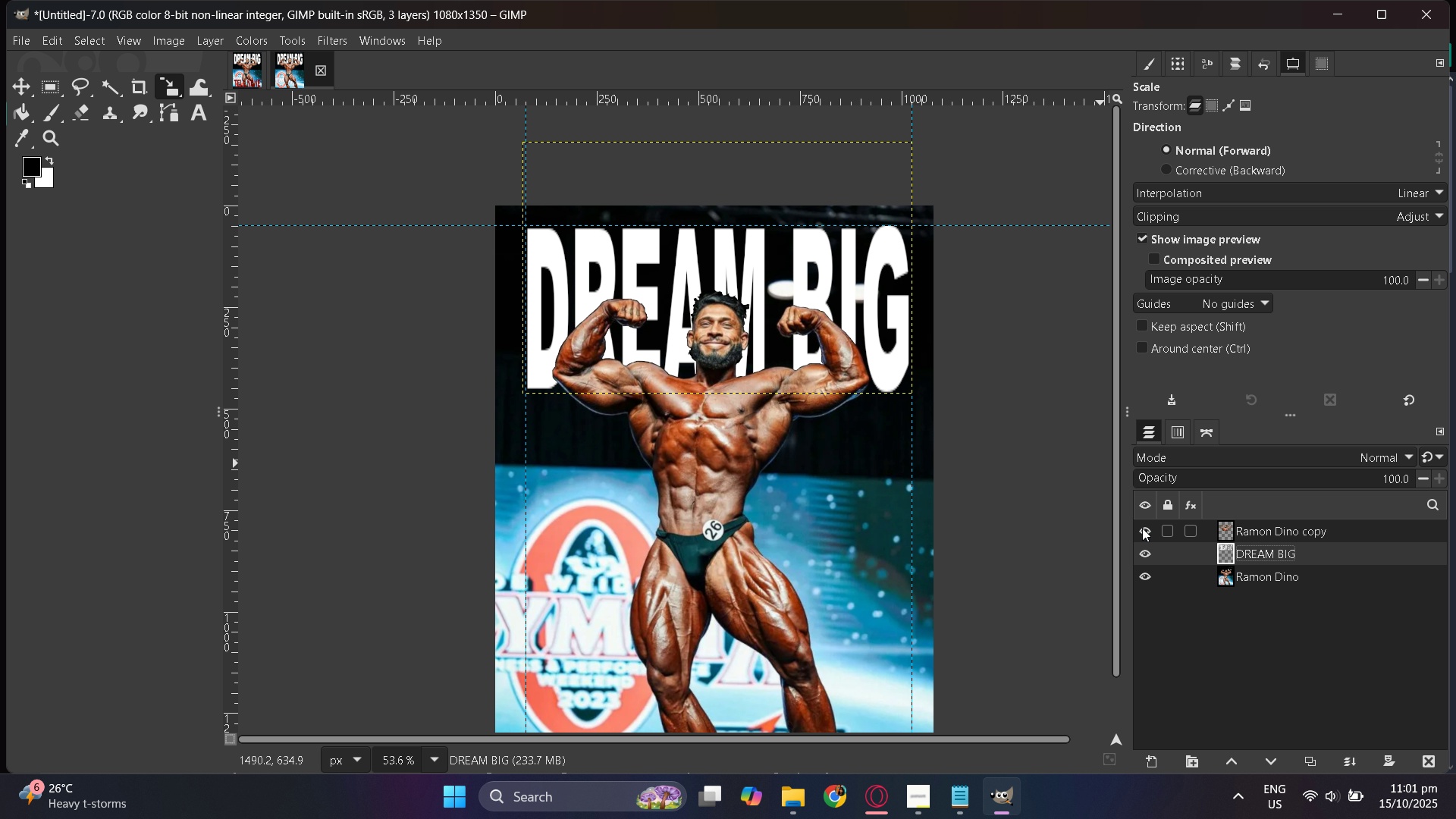 
left_click([1142, 528])
 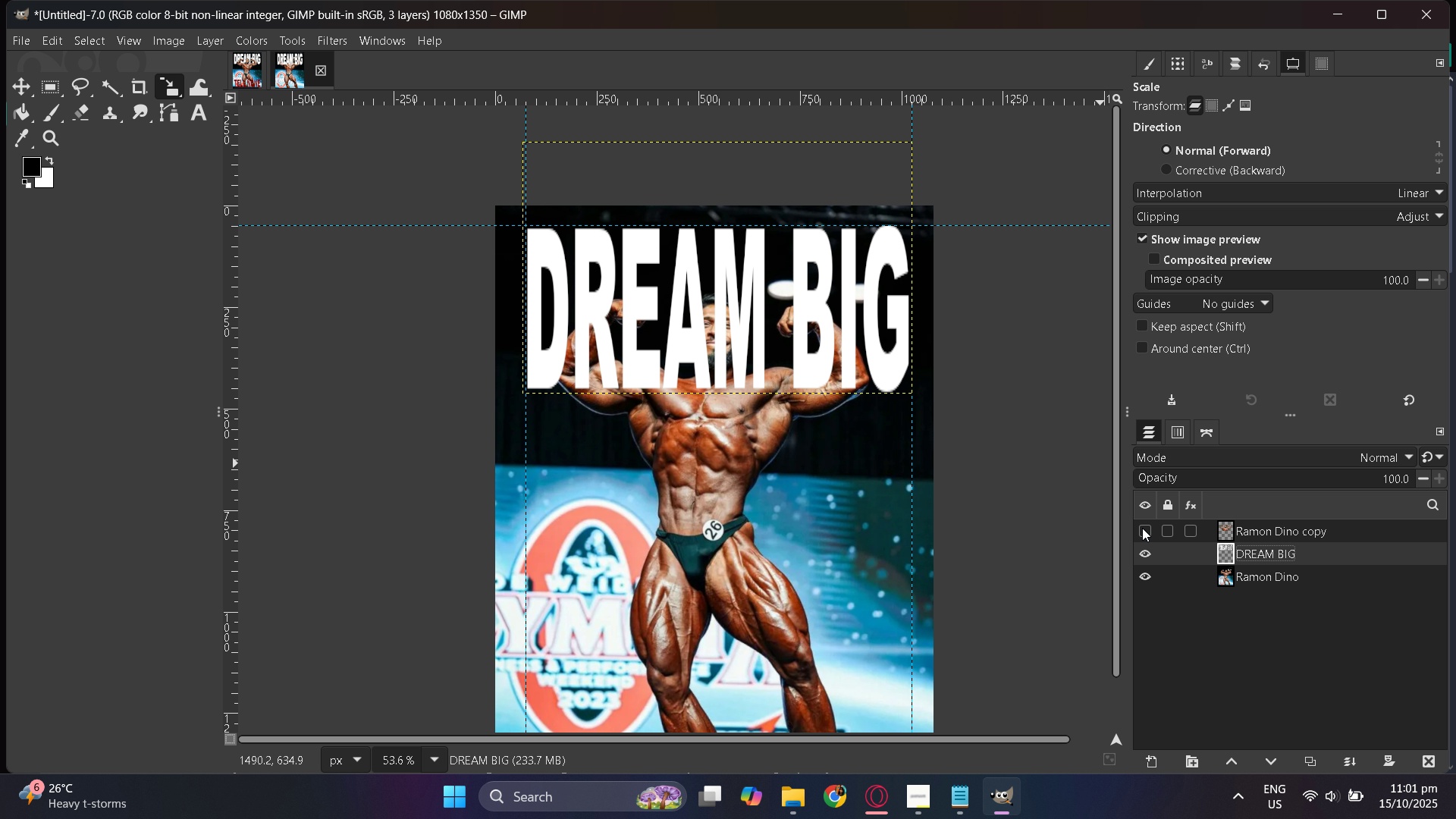 
left_click([1142, 528])
 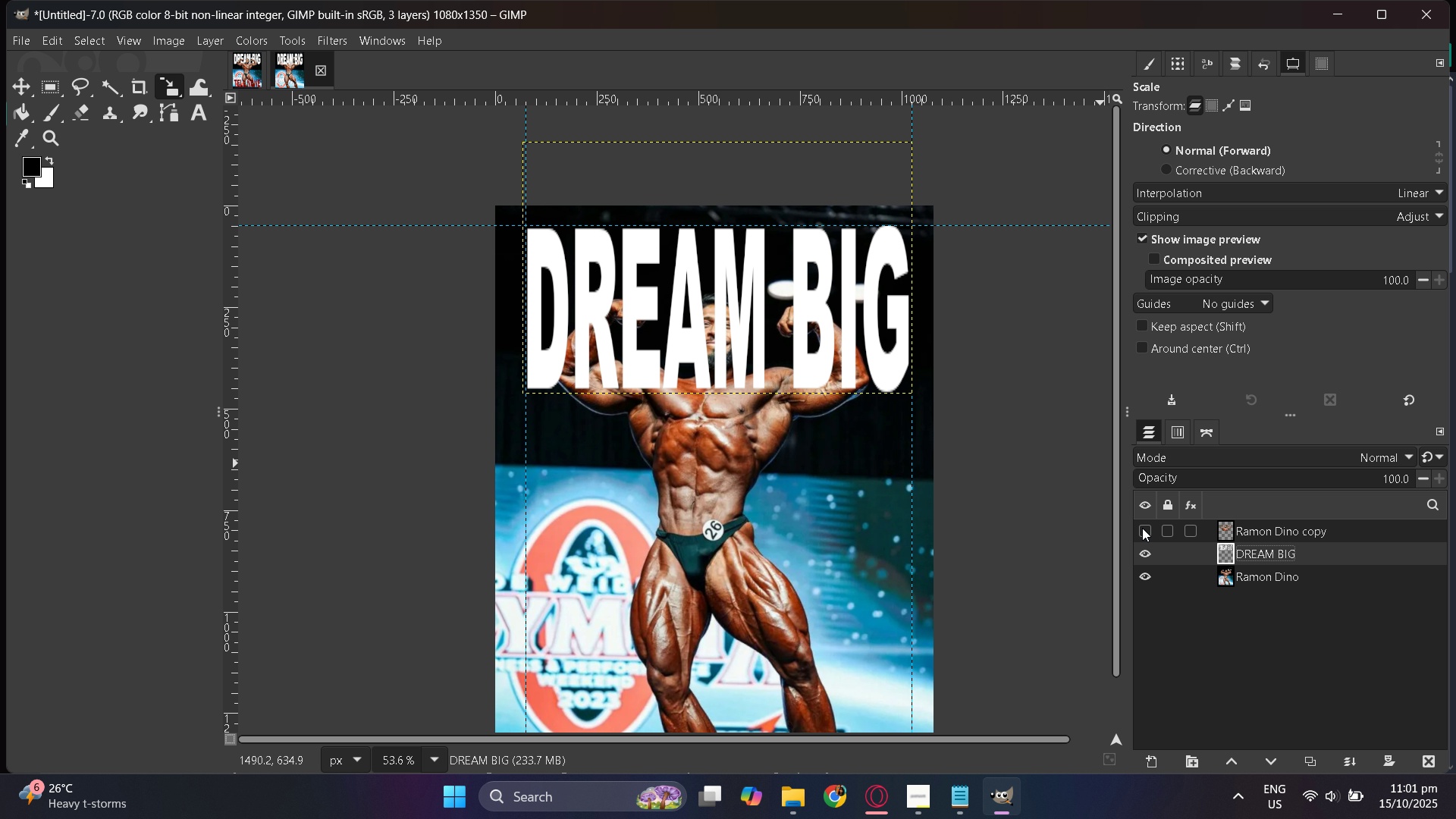 
double_click([1142, 528])
 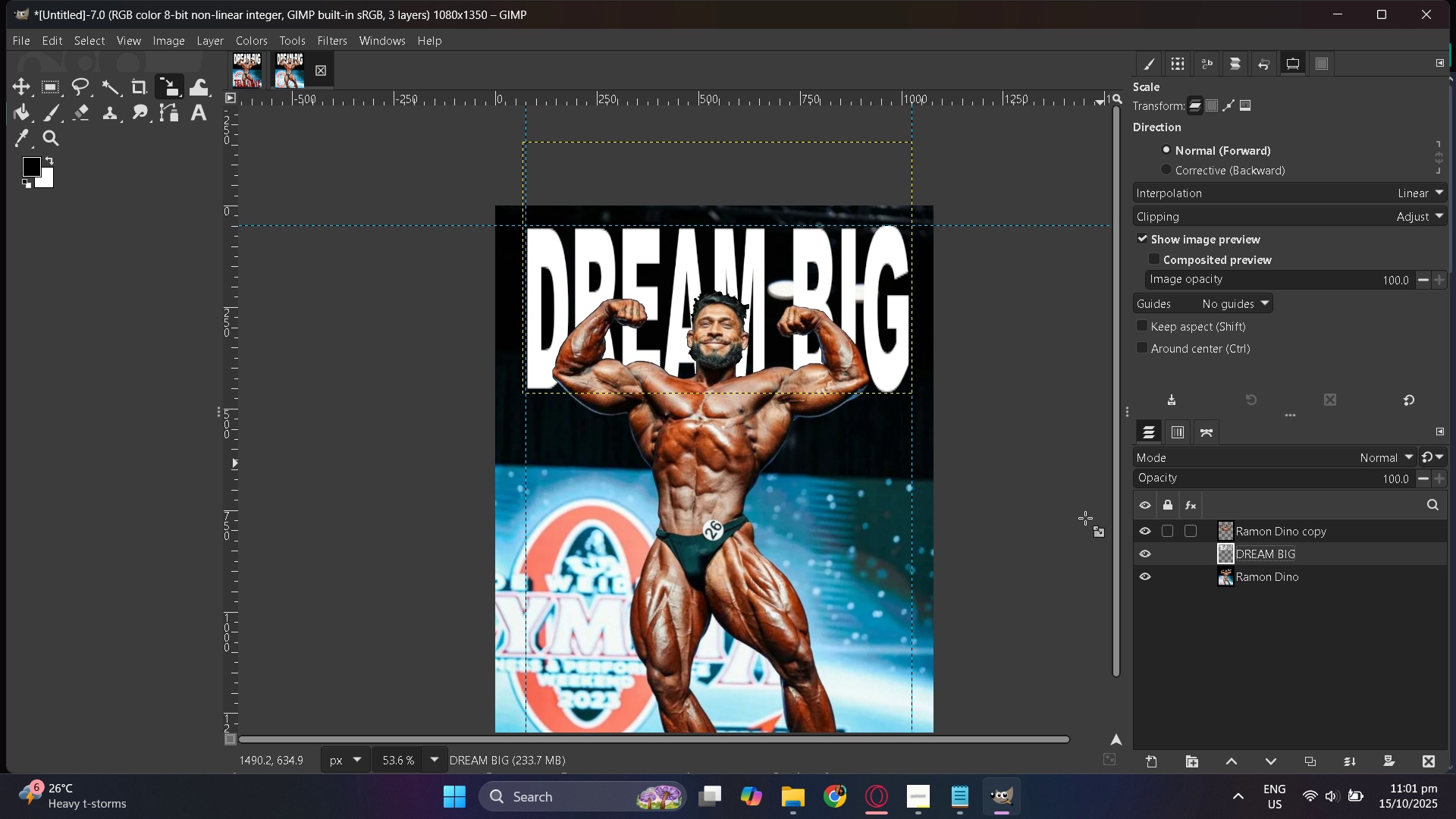 
hold_key(key=ControlLeft, duration=0.36)
scroll: coordinate [858, 520], scroll_direction: up, amount: 1.0
 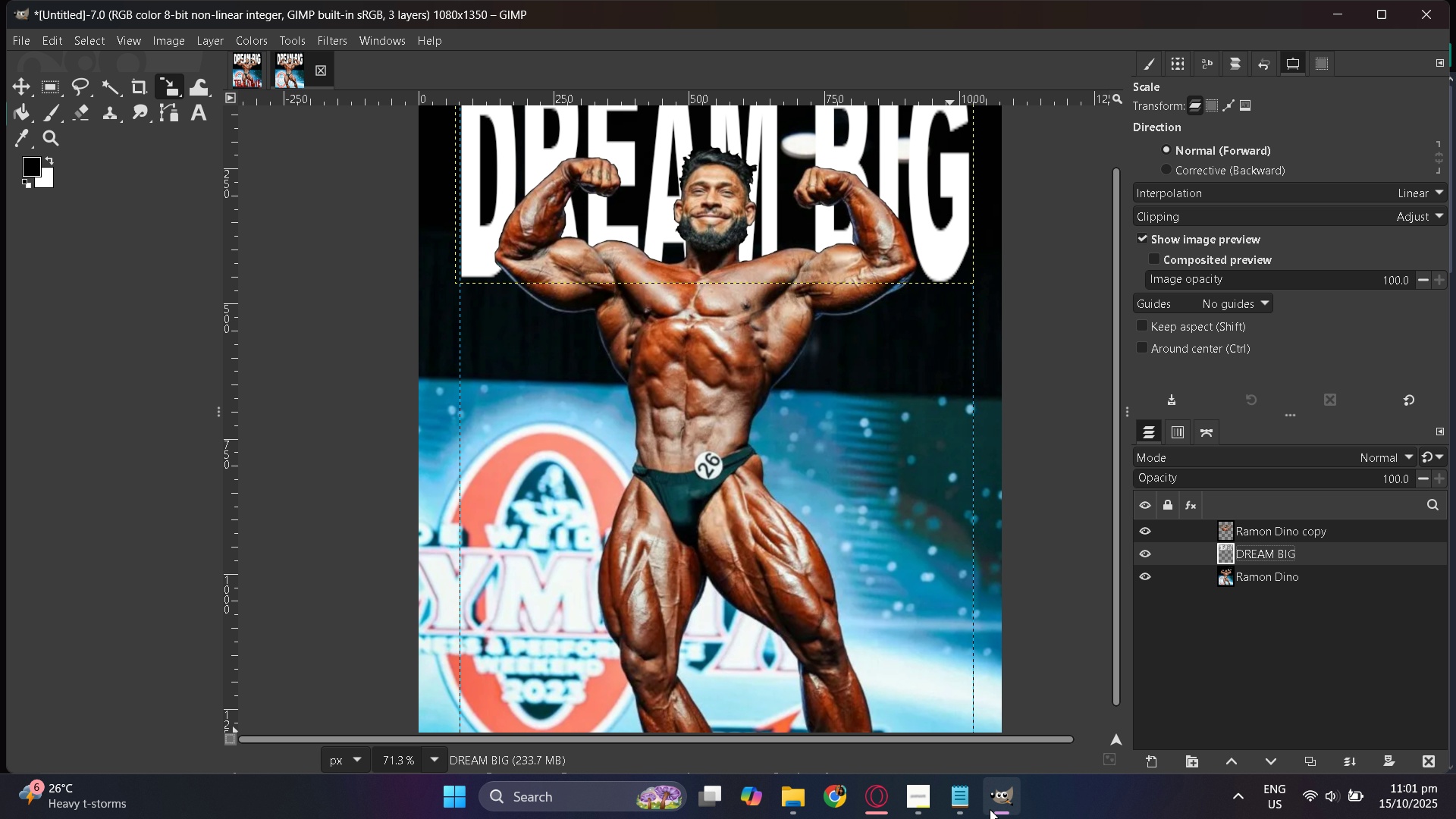 
hold_key(key=ControlLeft, duration=0.63)
 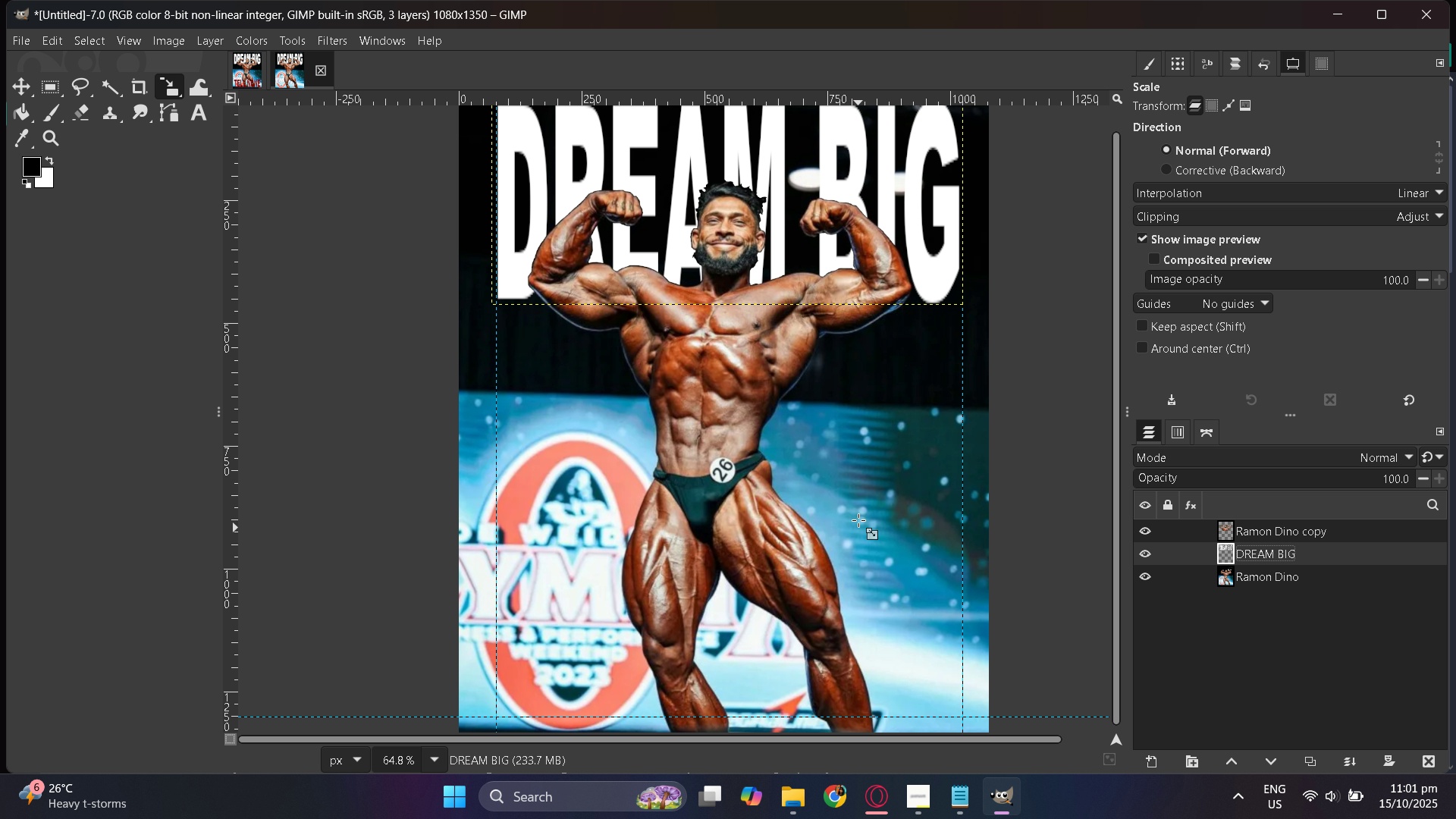 
key(Control+ControlLeft)
 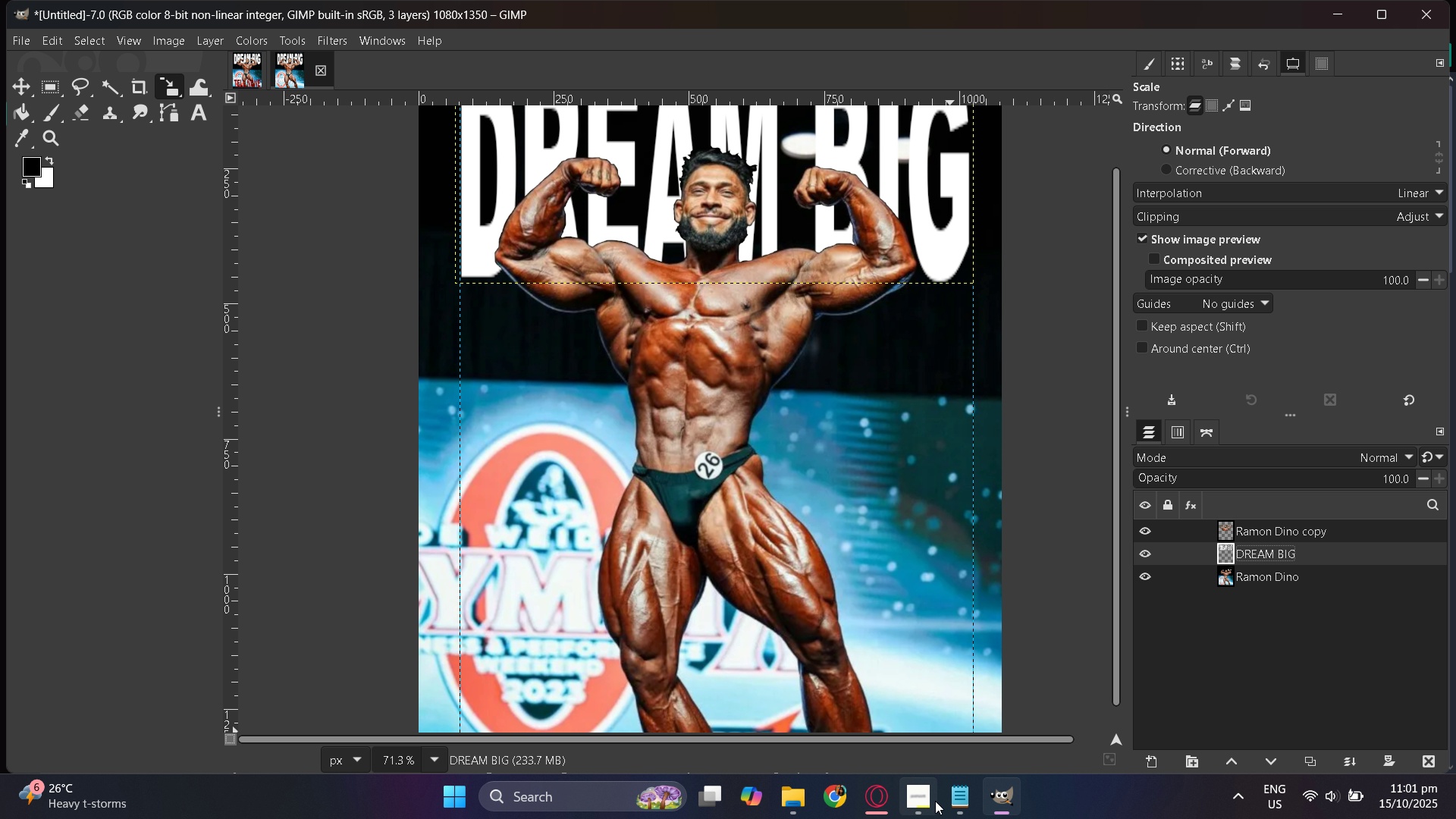 
left_click([924, 801])